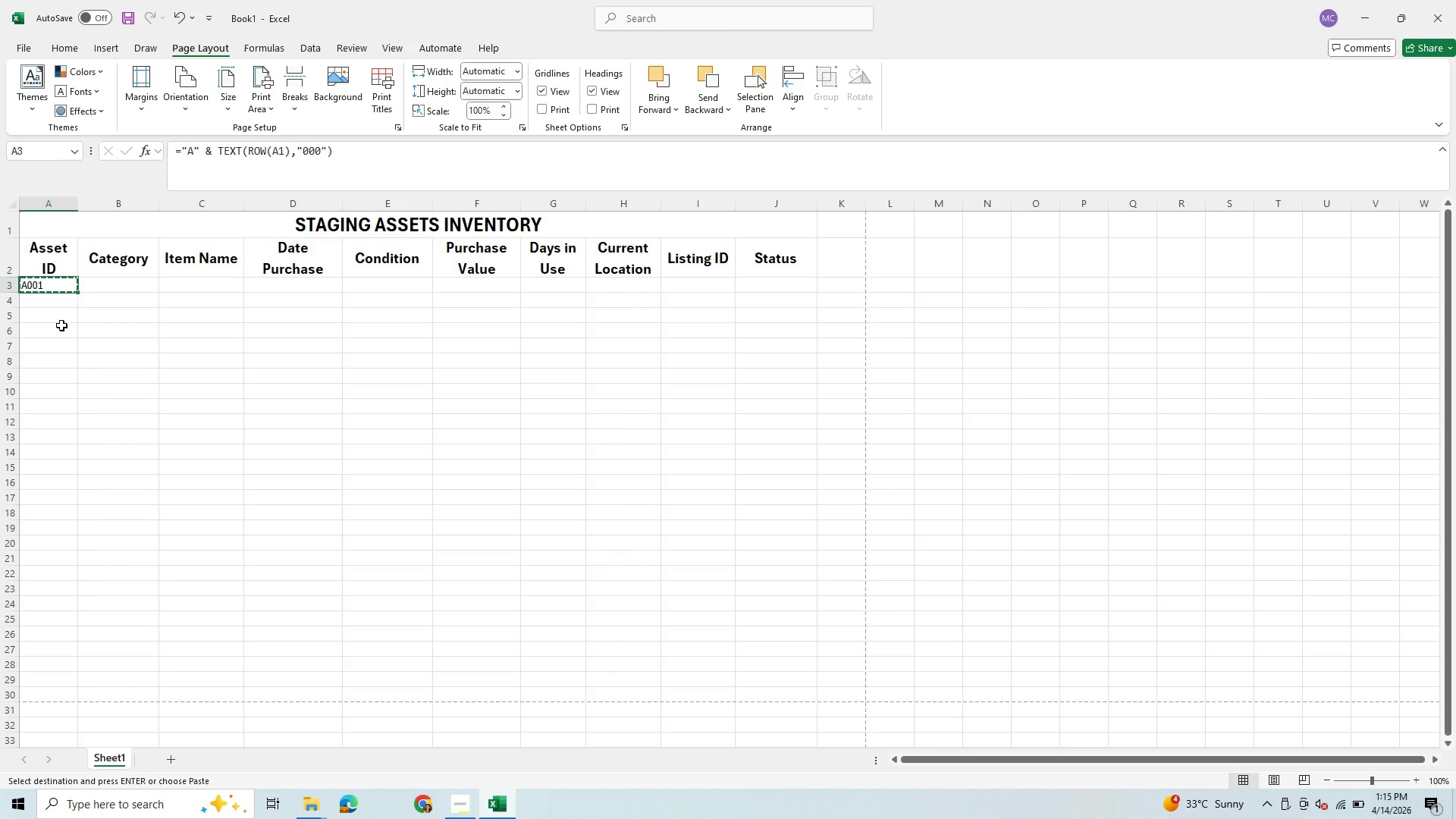 
wait(6.5)
 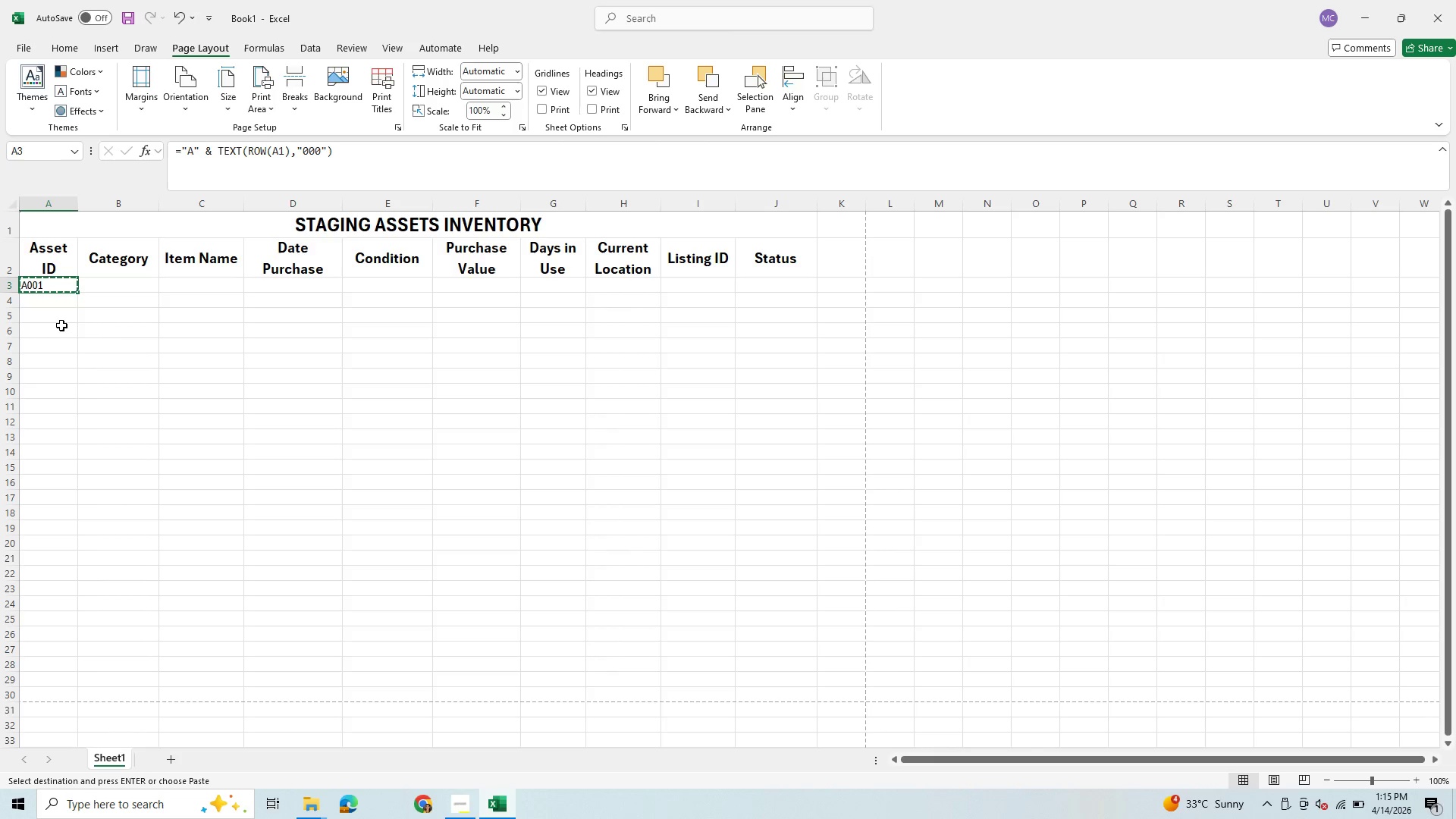 
key(Shift+ArrowDown)
 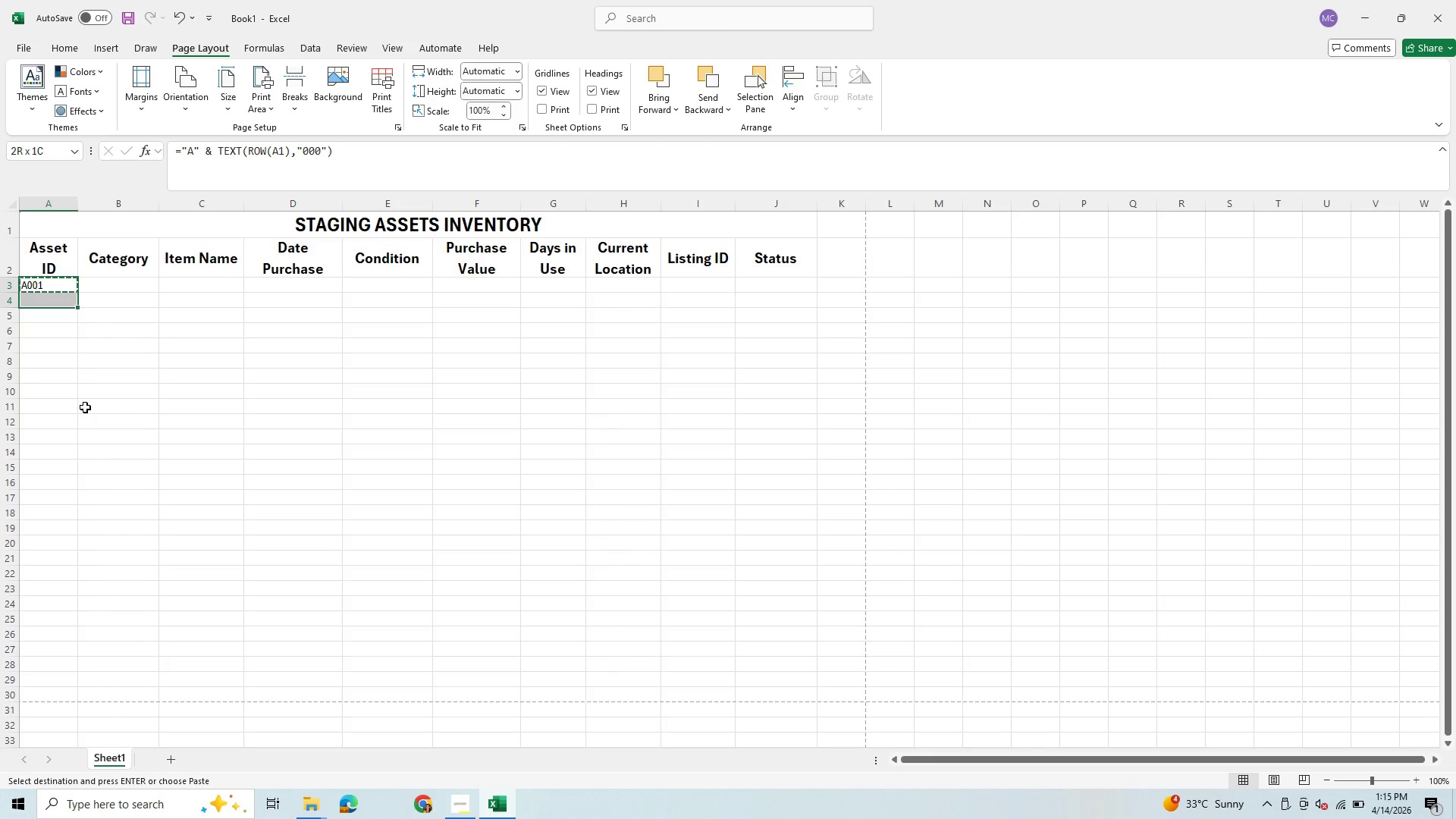 
hold_key(key=ArrowDown, duration=0.44)
 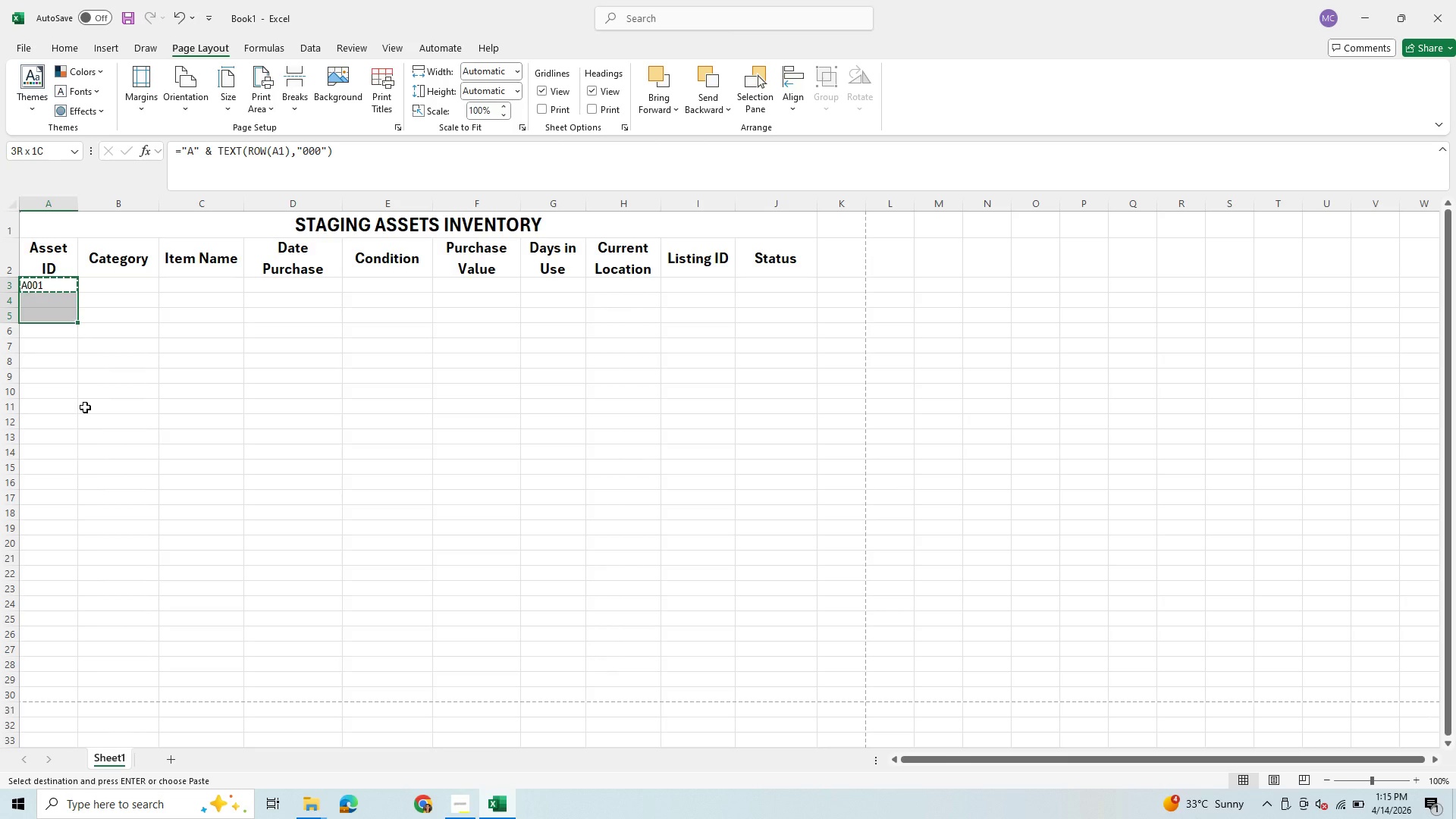 
key(Shift+ArrowUp)
 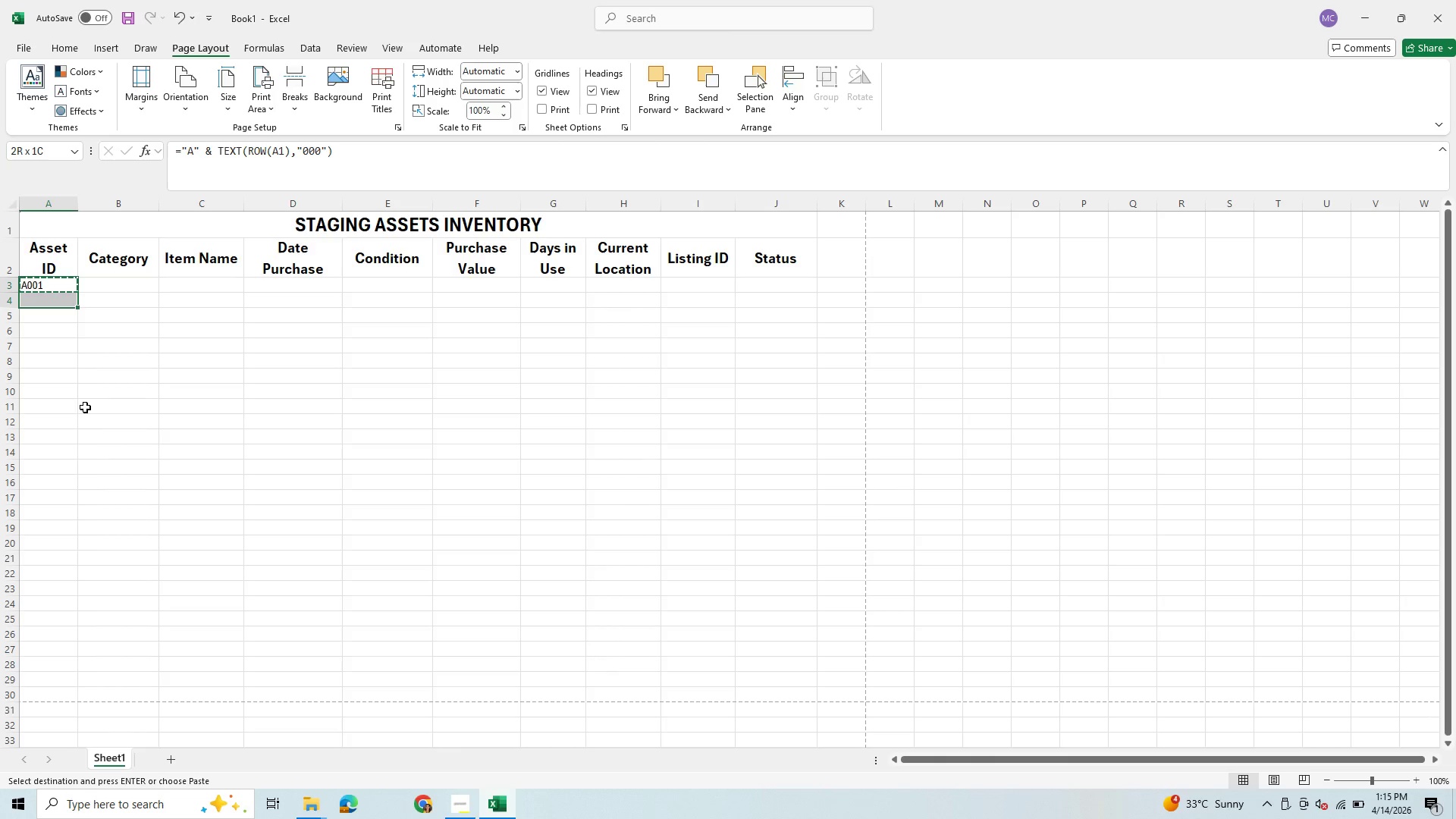 
key(Shift+ArrowDown)
 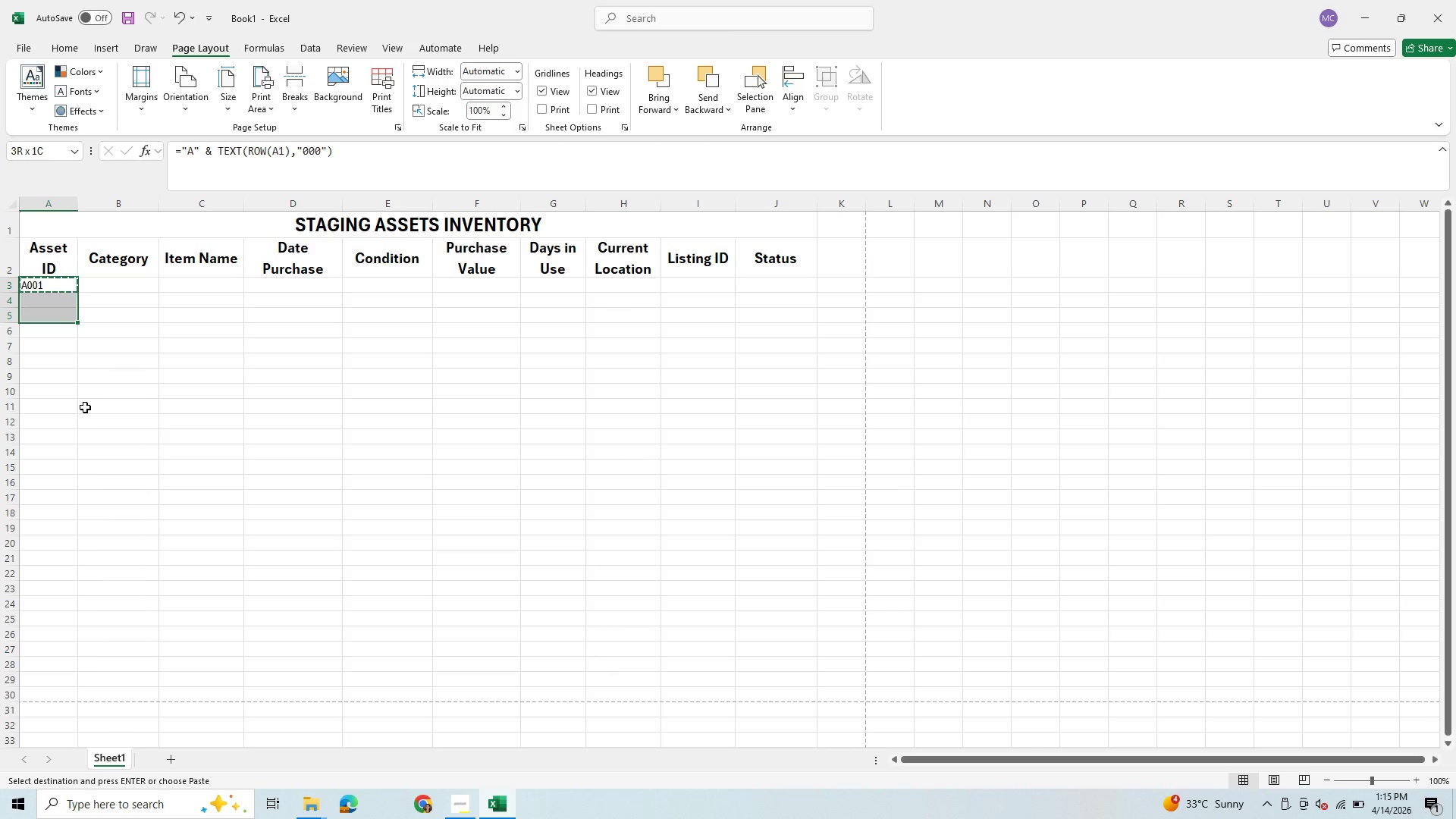 
key(Shift+ArrowDown)
 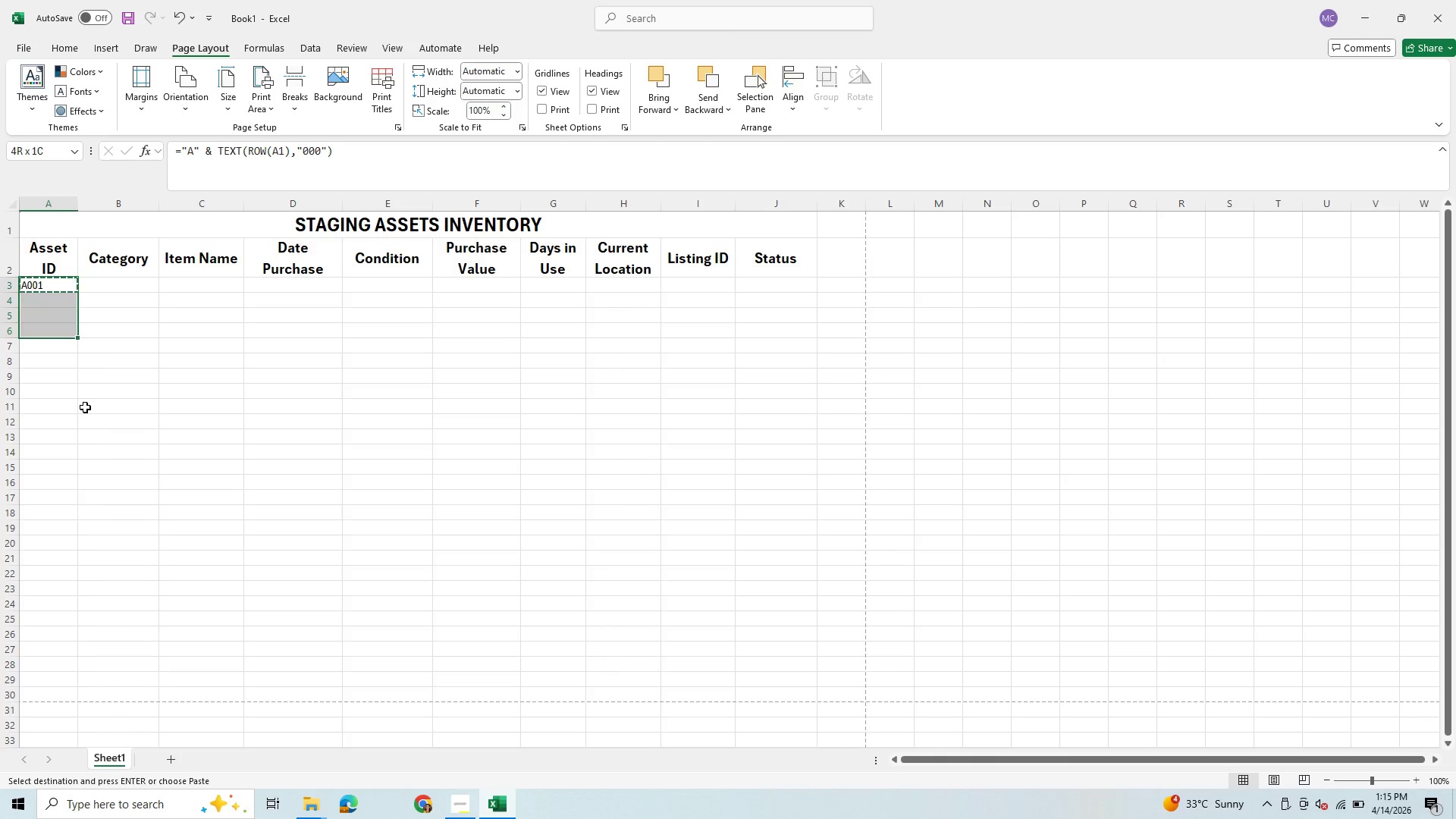 
key(Shift+ArrowDown)
 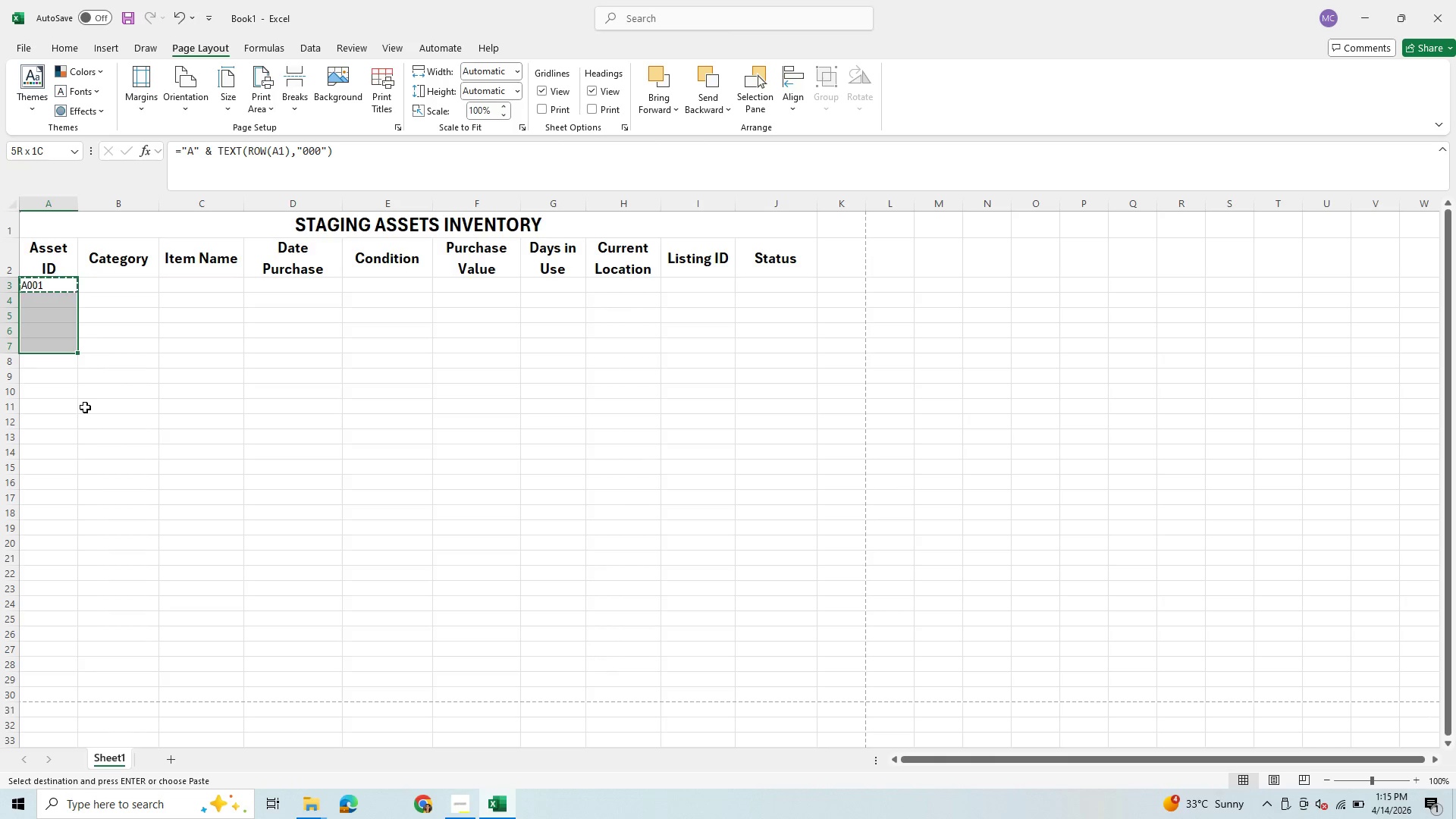 
key(Shift+ArrowDown)
 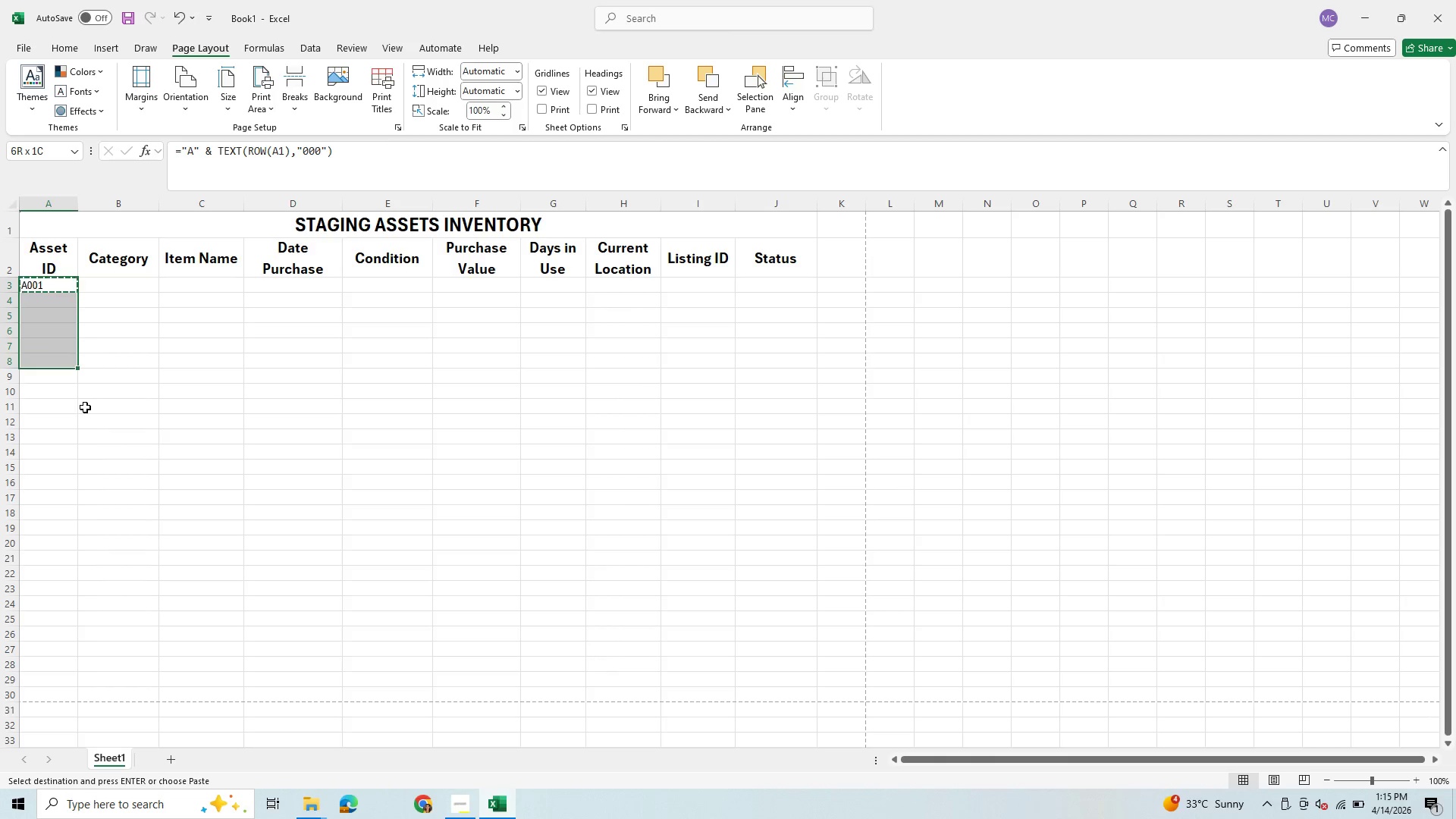 
key(Shift+ArrowDown)
 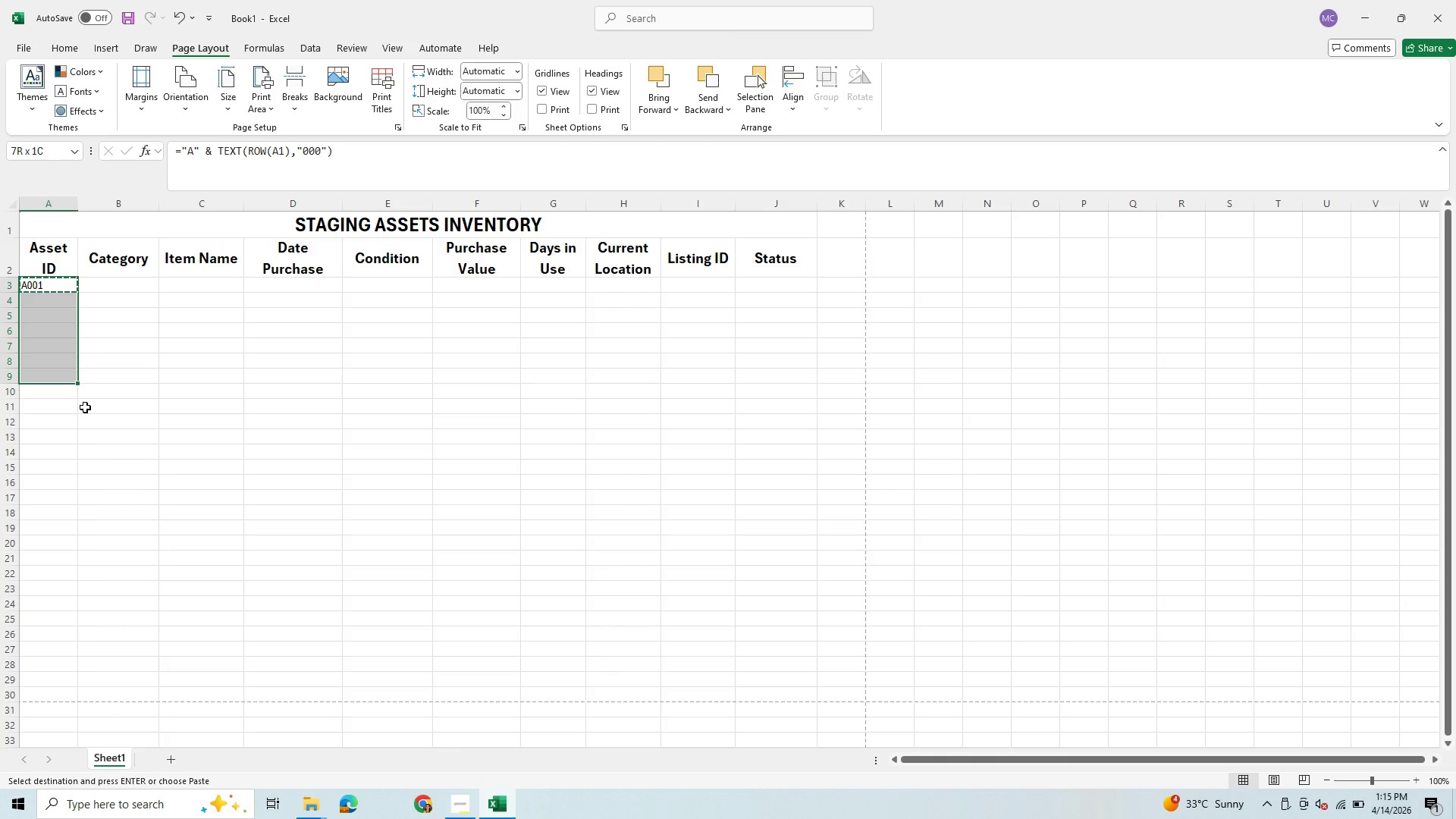 
key(Shift+ArrowDown)
 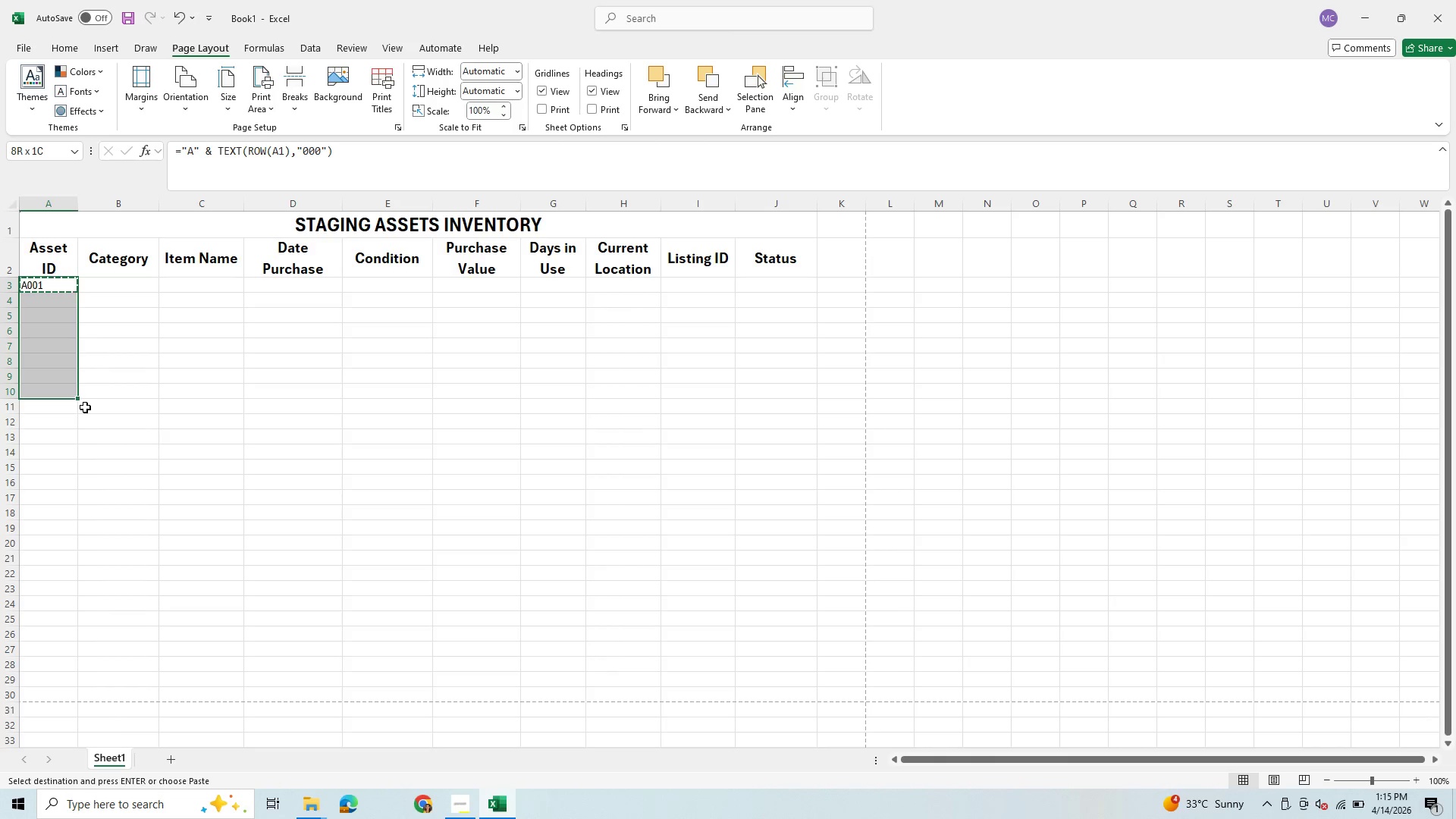 
key(Shift+ArrowDown)
 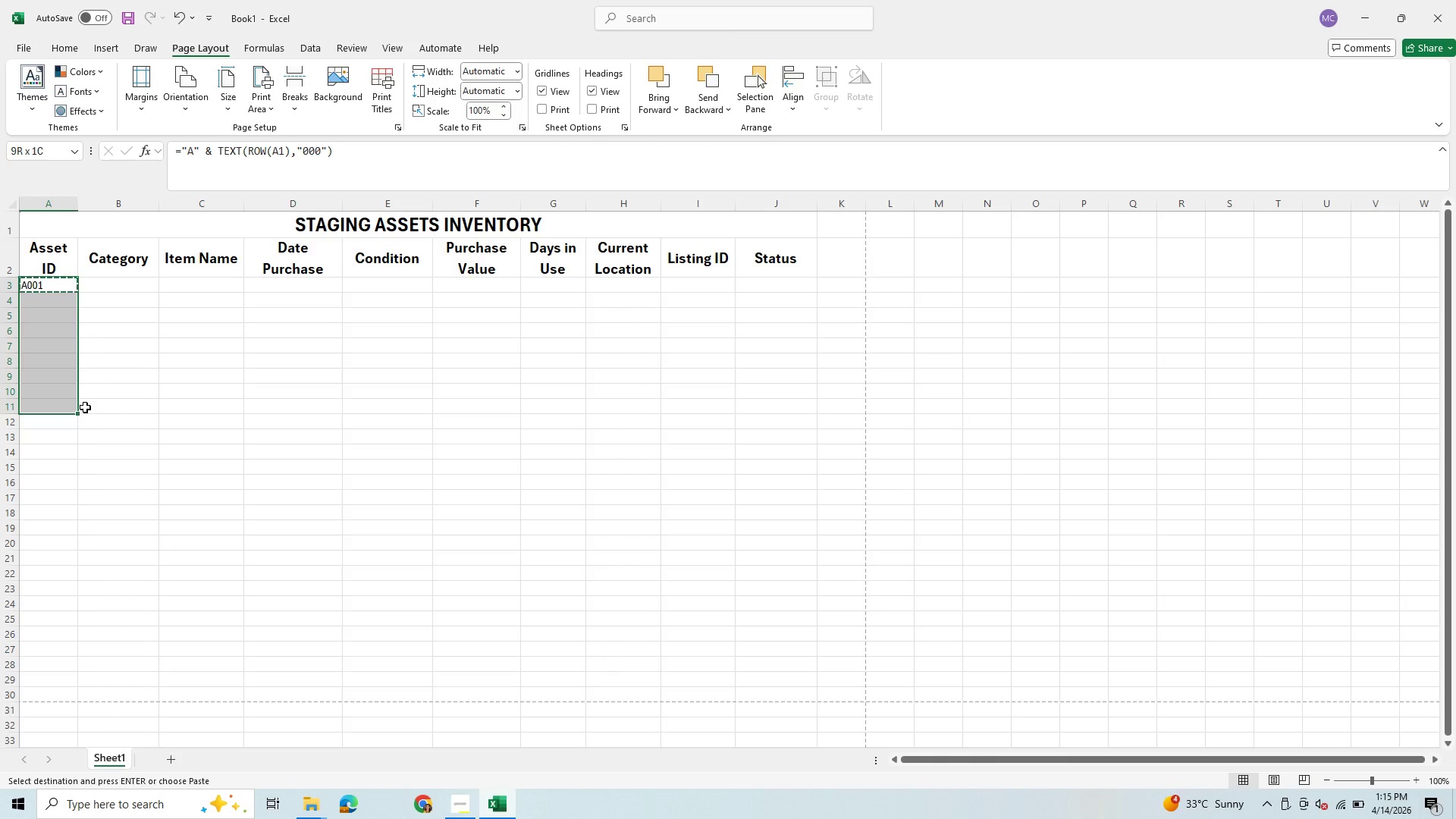 
key(Shift+ArrowDown)
 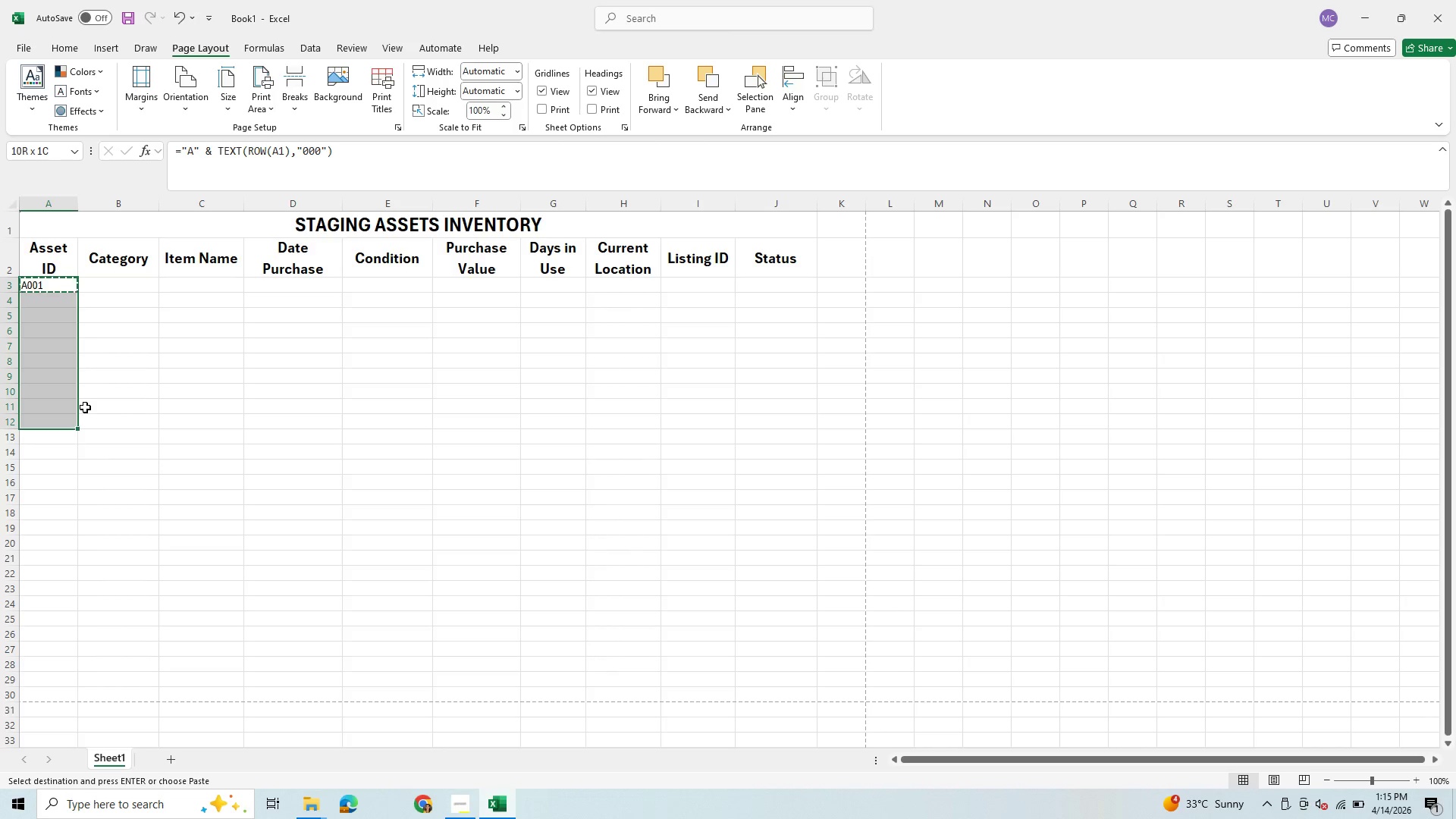 
key(Shift+ArrowDown)
 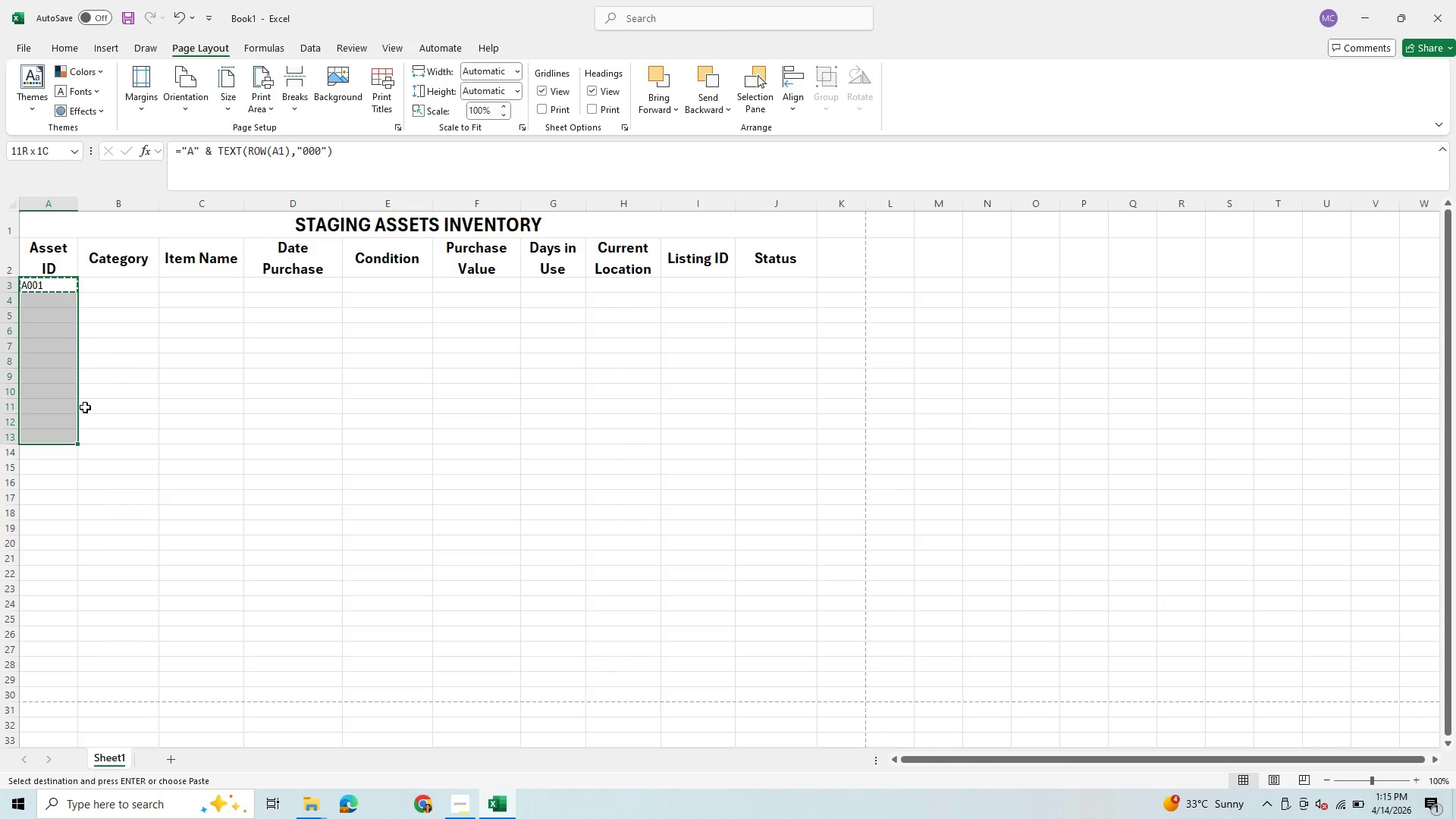 
key(Shift+ArrowDown)
 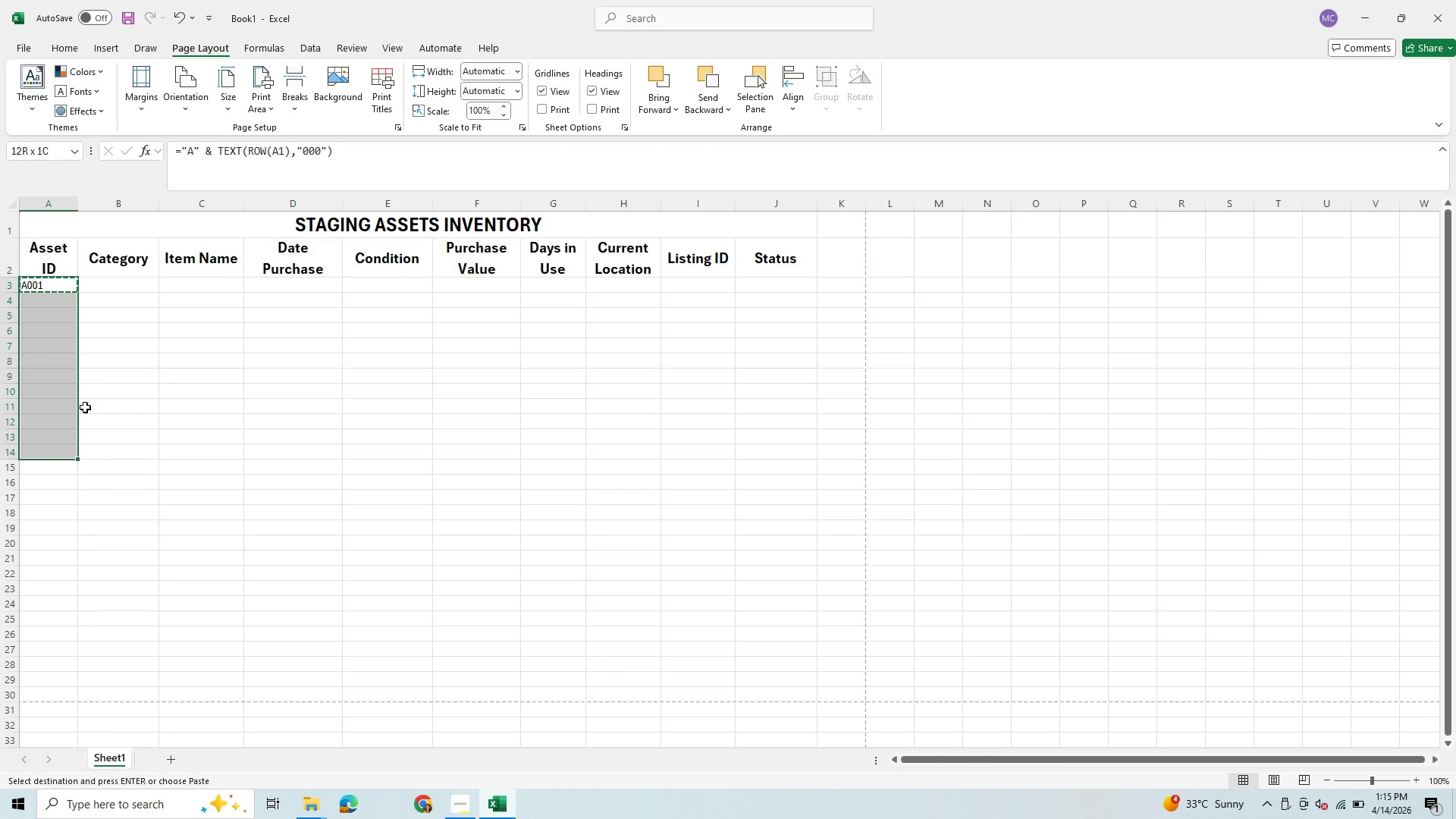 
key(Shift+ArrowDown)
 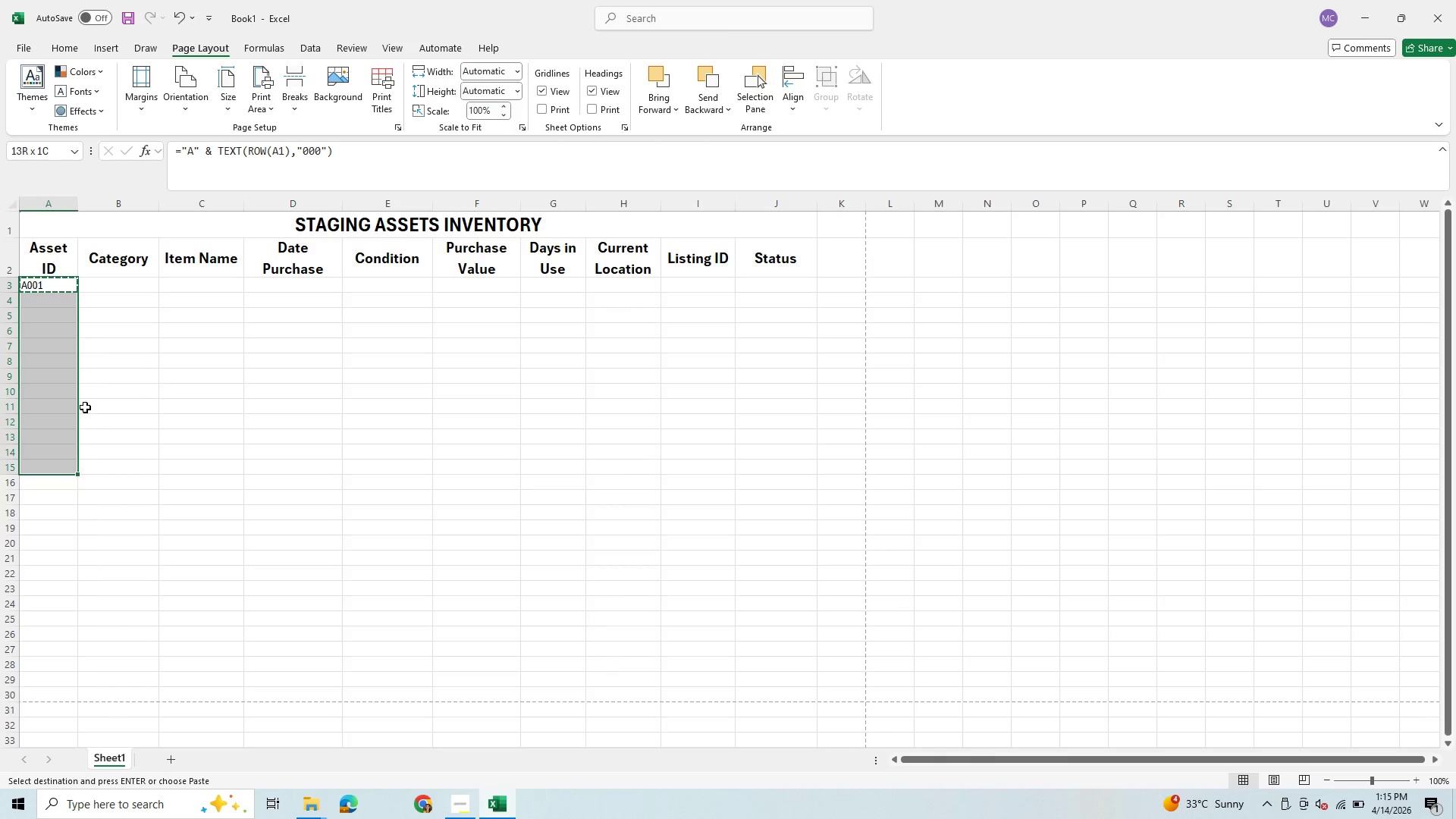 
key(Shift+ArrowDown)
 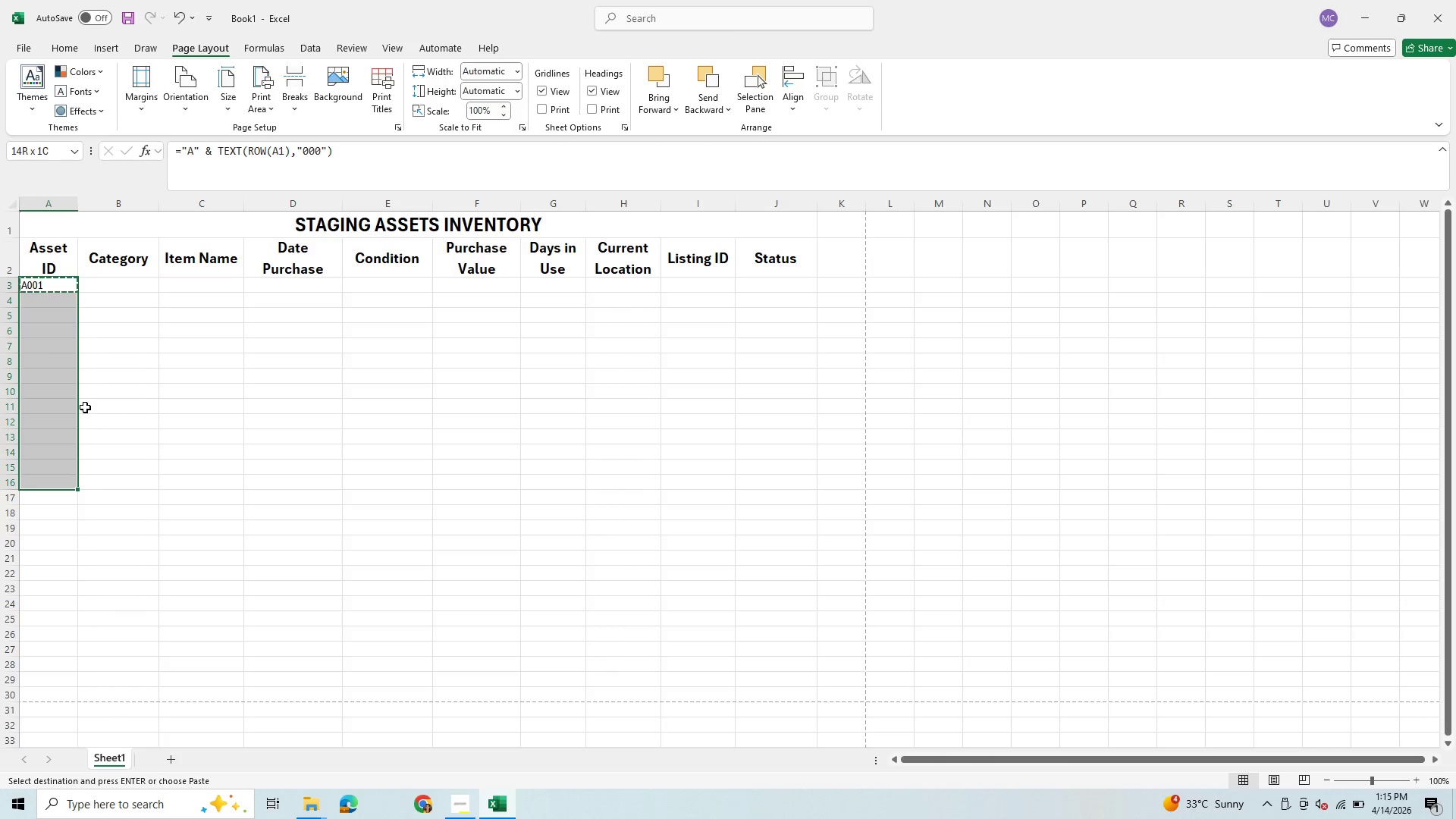 
key(Shift+ArrowDown)
 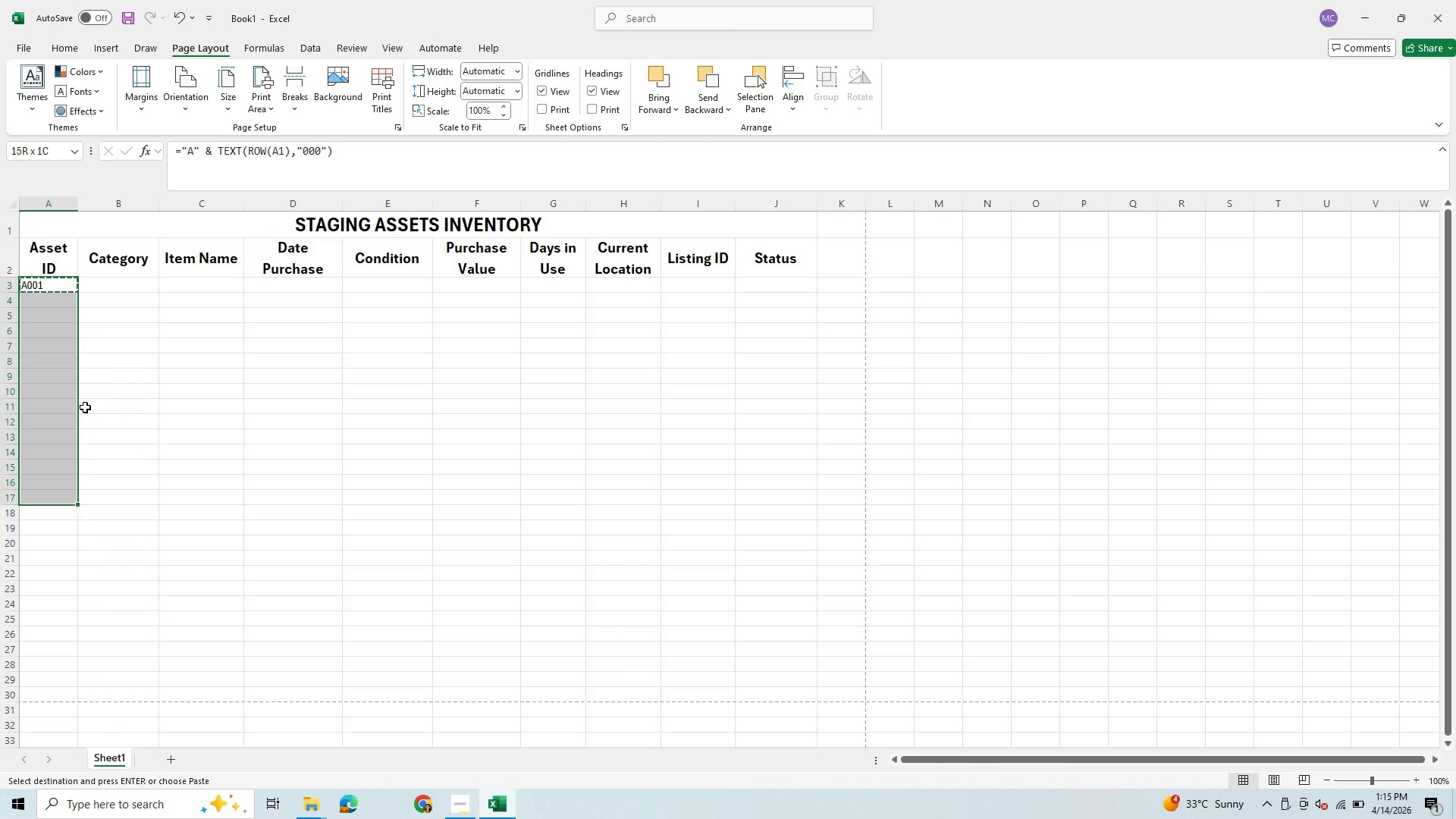 
key(Shift+ArrowDown)
 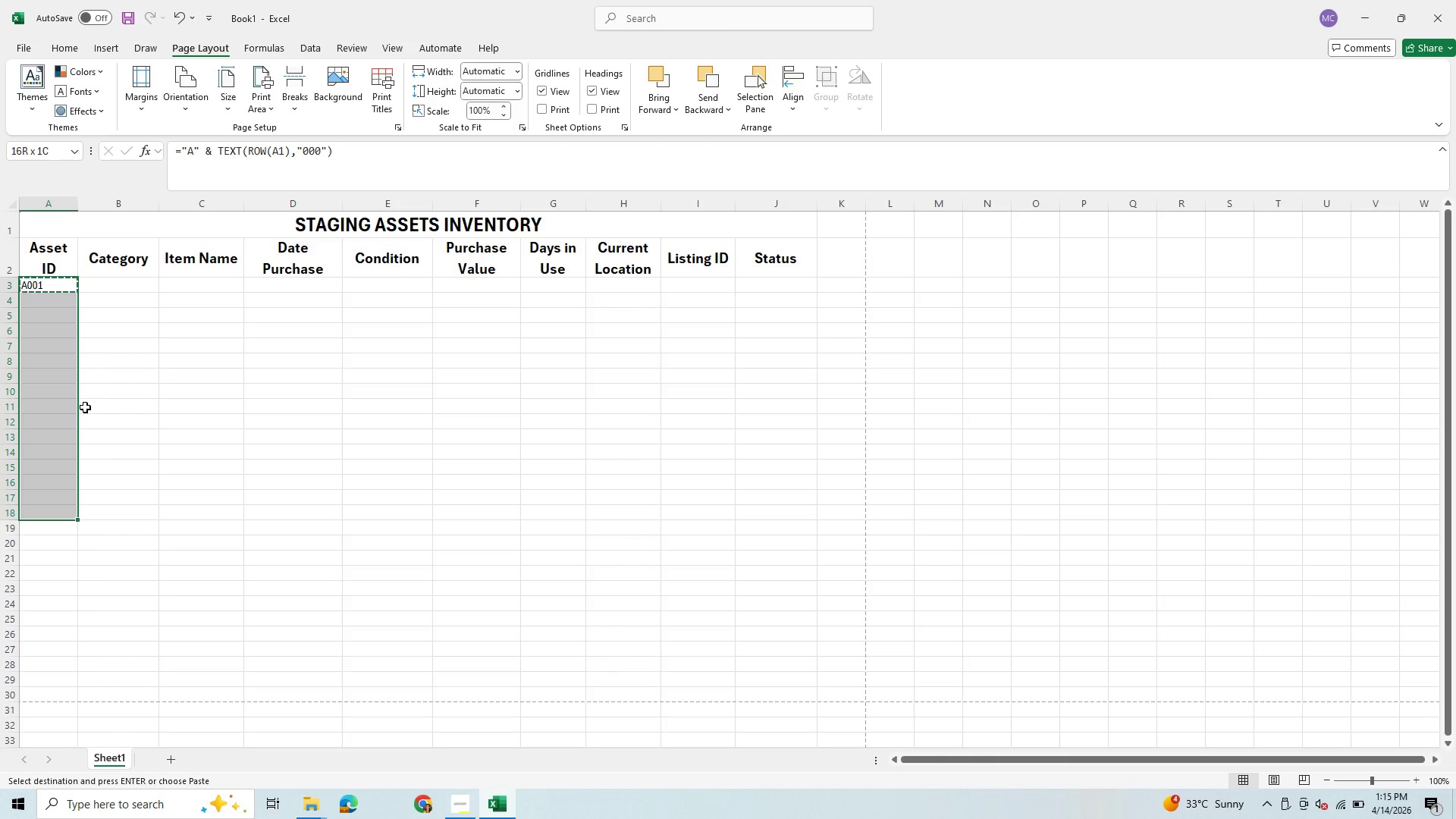 
key(Shift+ArrowDown)
 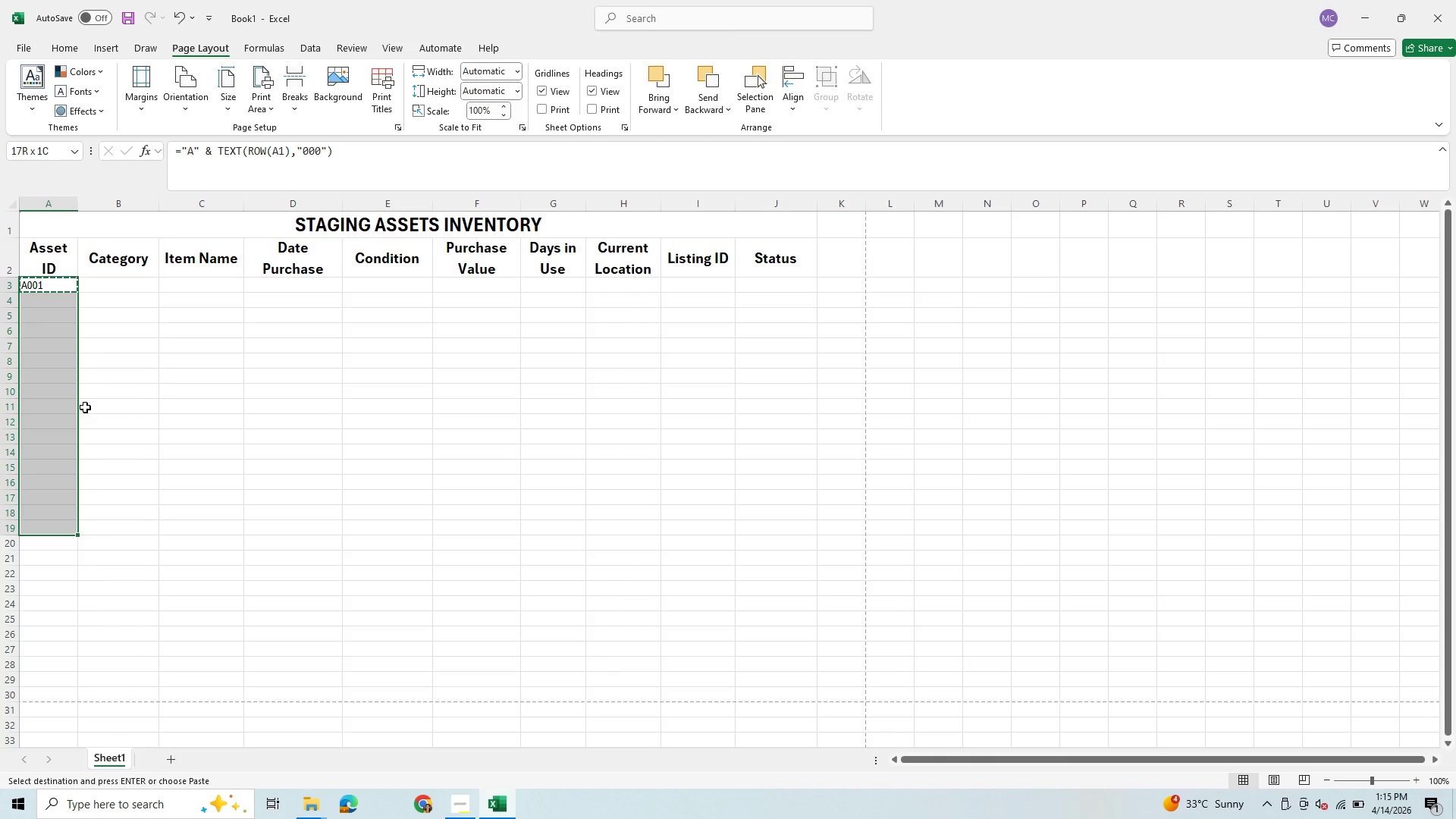 
key(Shift+ArrowDown)
 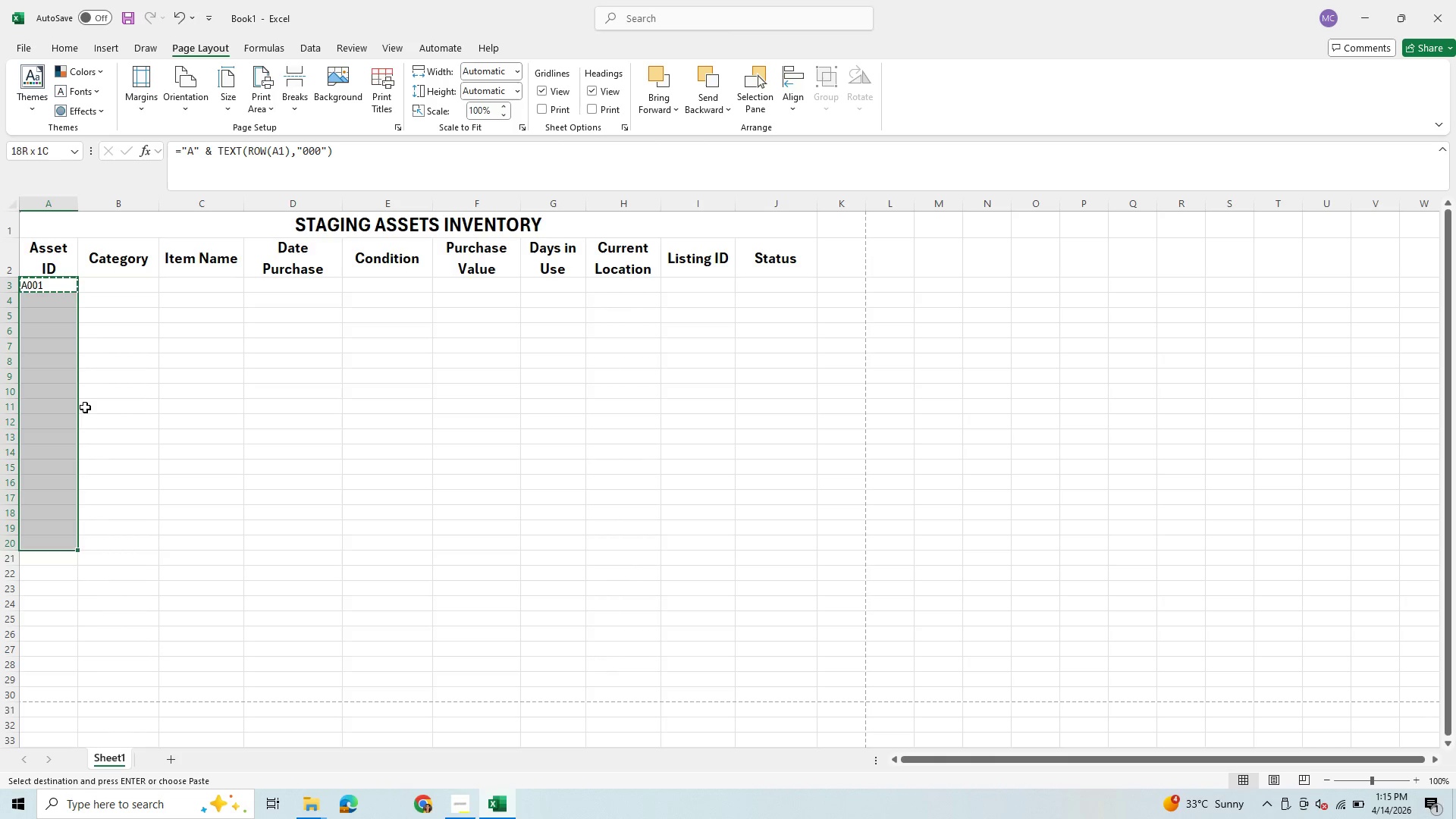 
key(Shift+ArrowDown)
 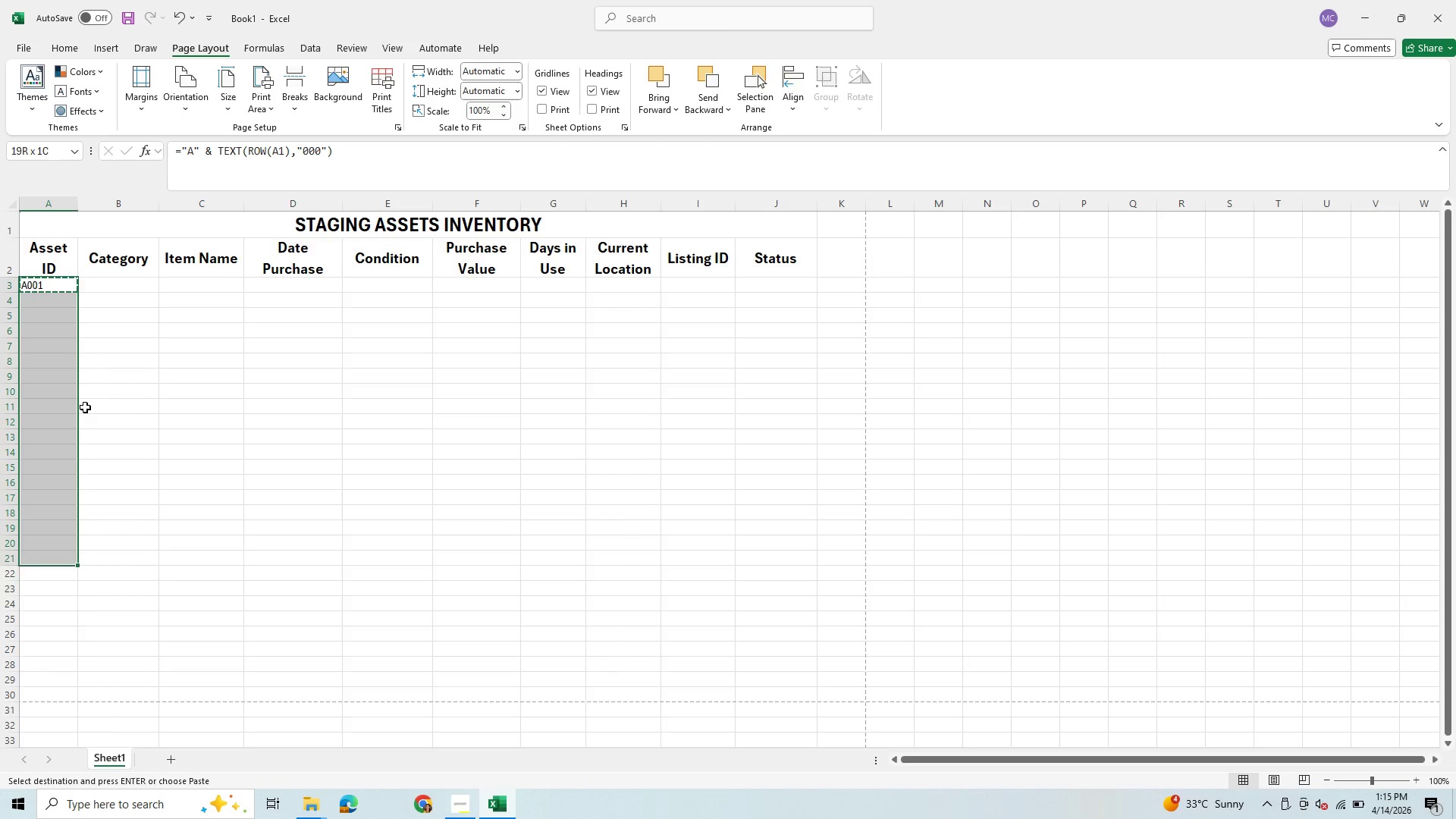 
key(Shift+ArrowDown)
 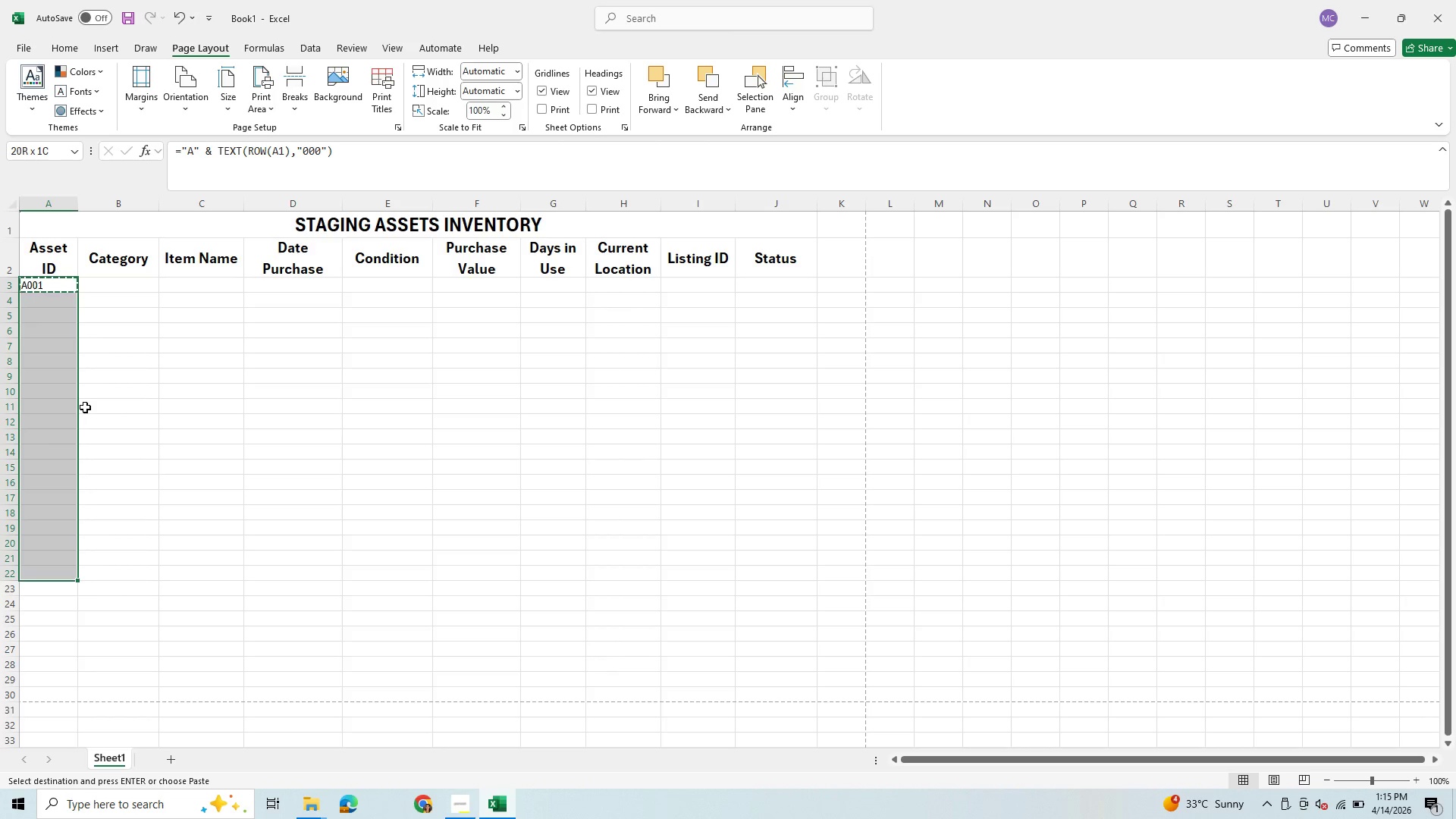 
key(Shift+ArrowDown)
 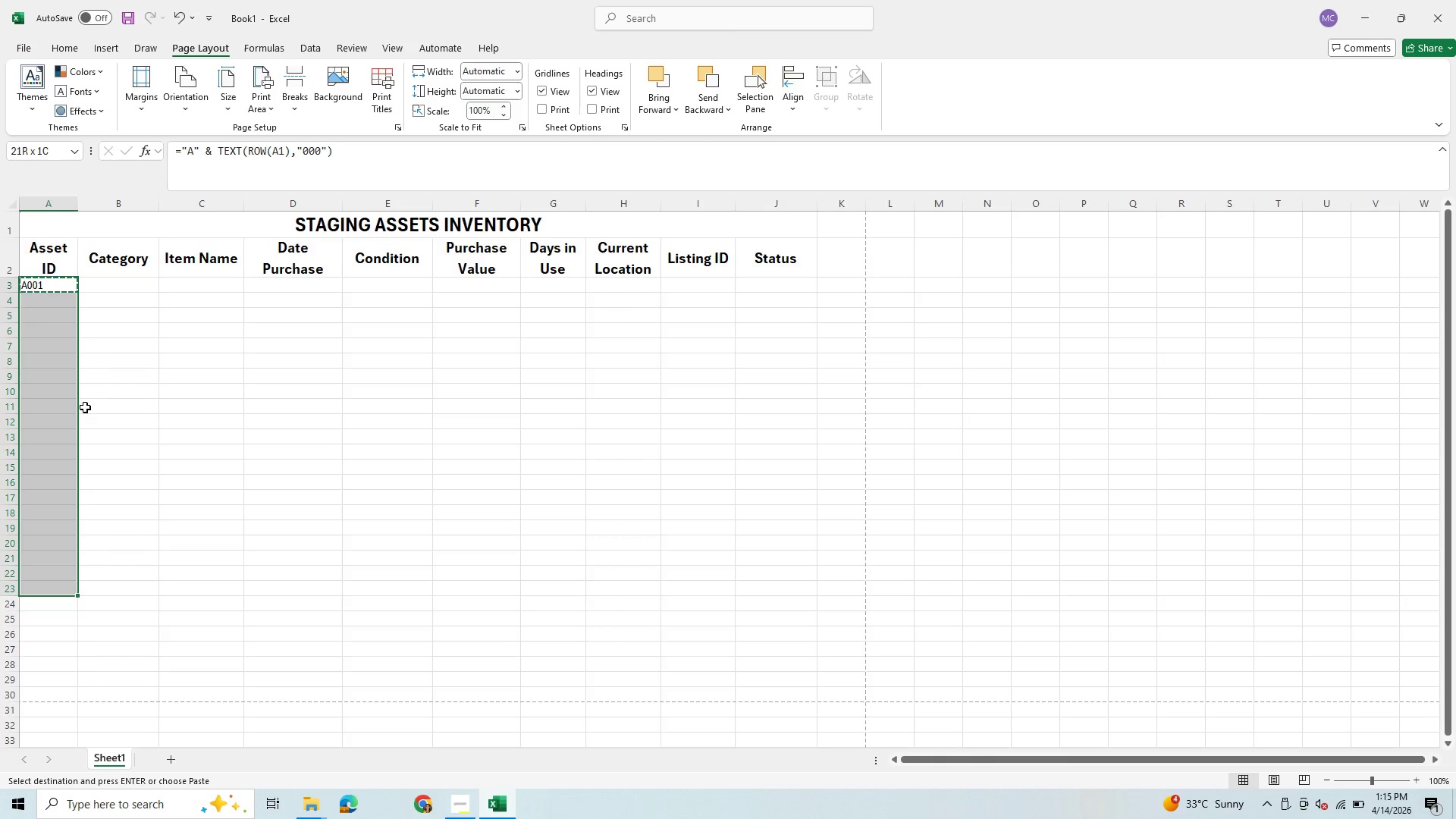 
key(Shift+ArrowDown)
 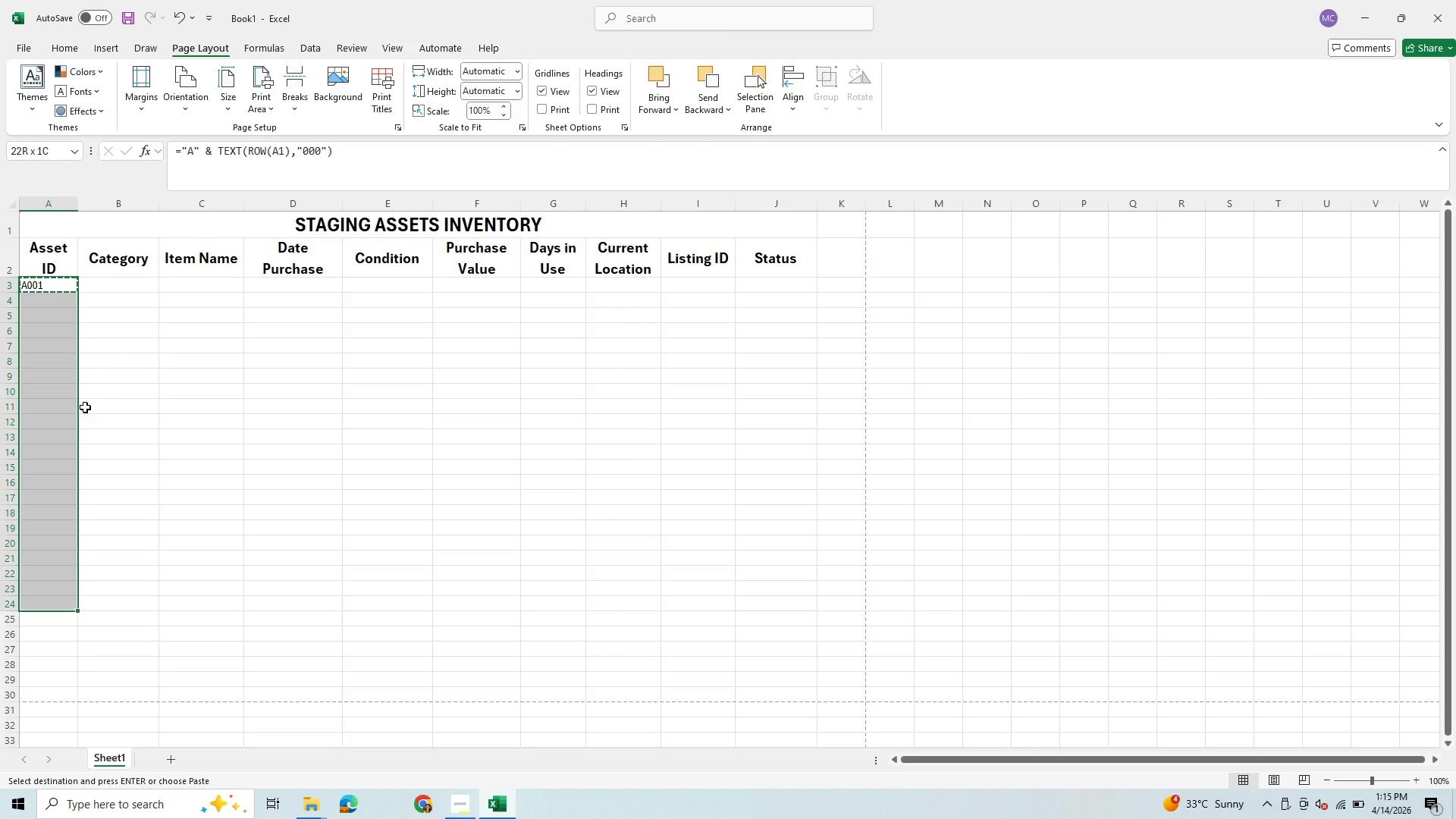 
key(Shift+ArrowDown)
 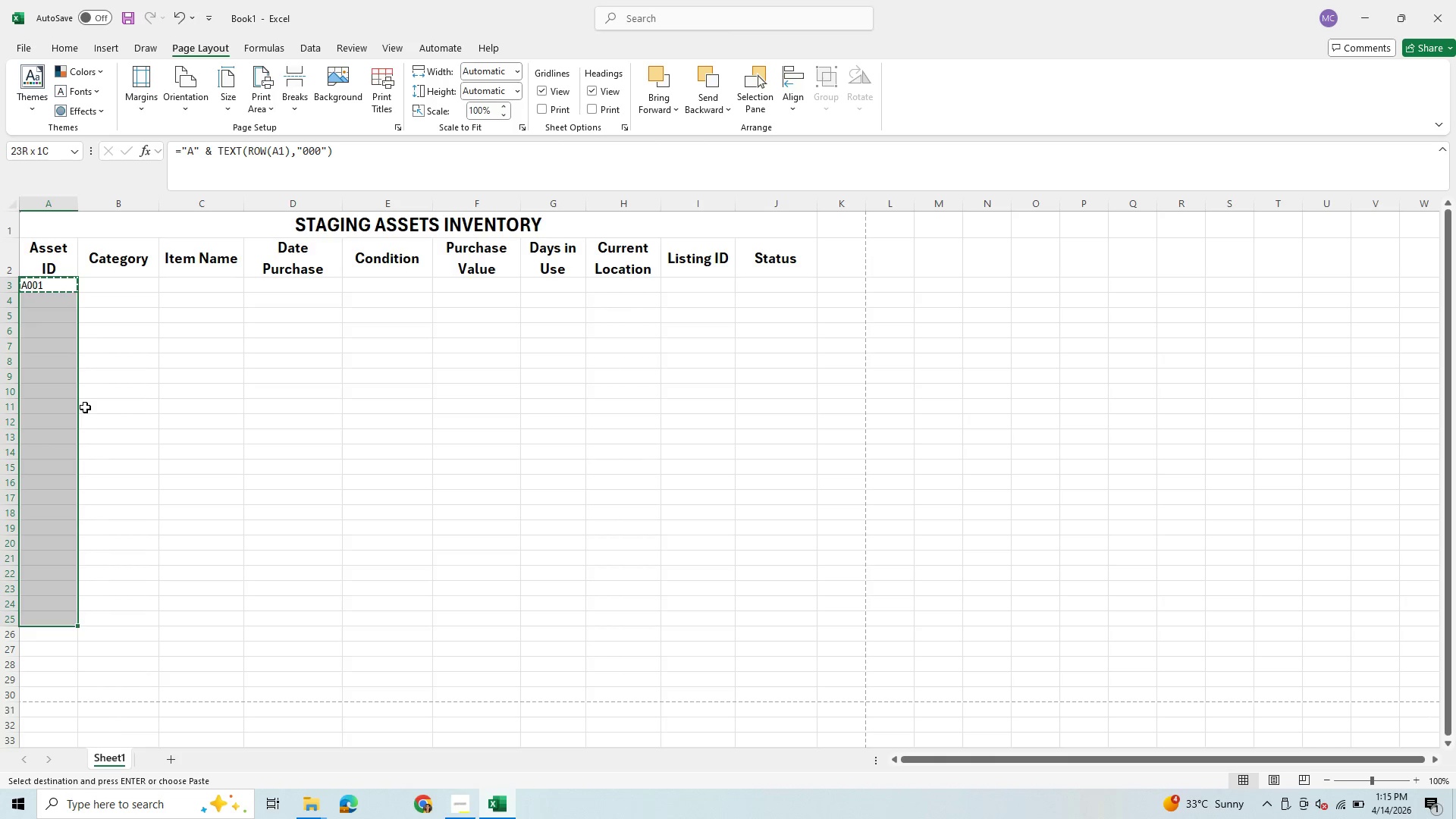 
key(Shift+ArrowDown)
 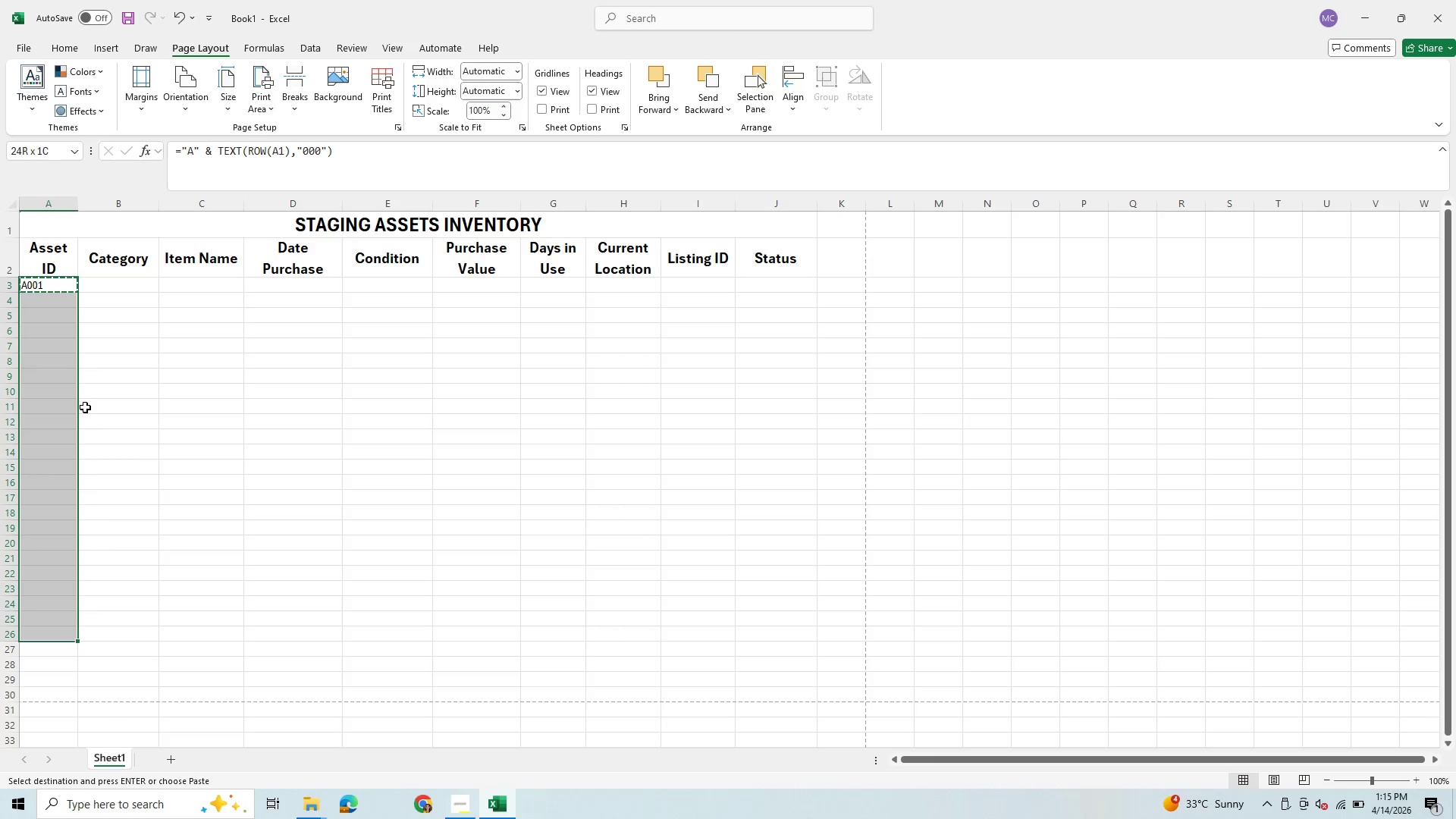 
key(Shift+ArrowDown)
 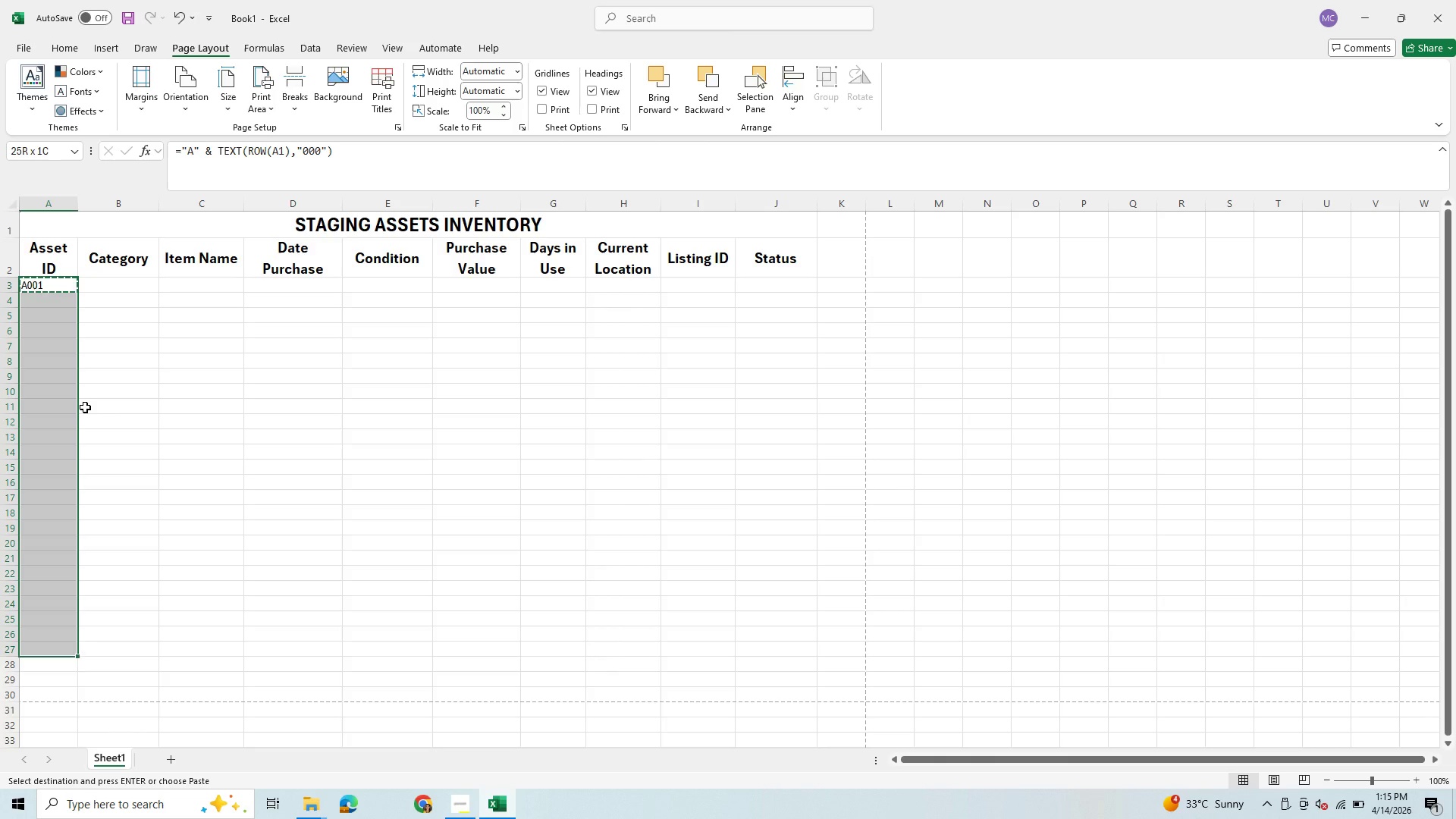 
key(Shift+ArrowDown)
 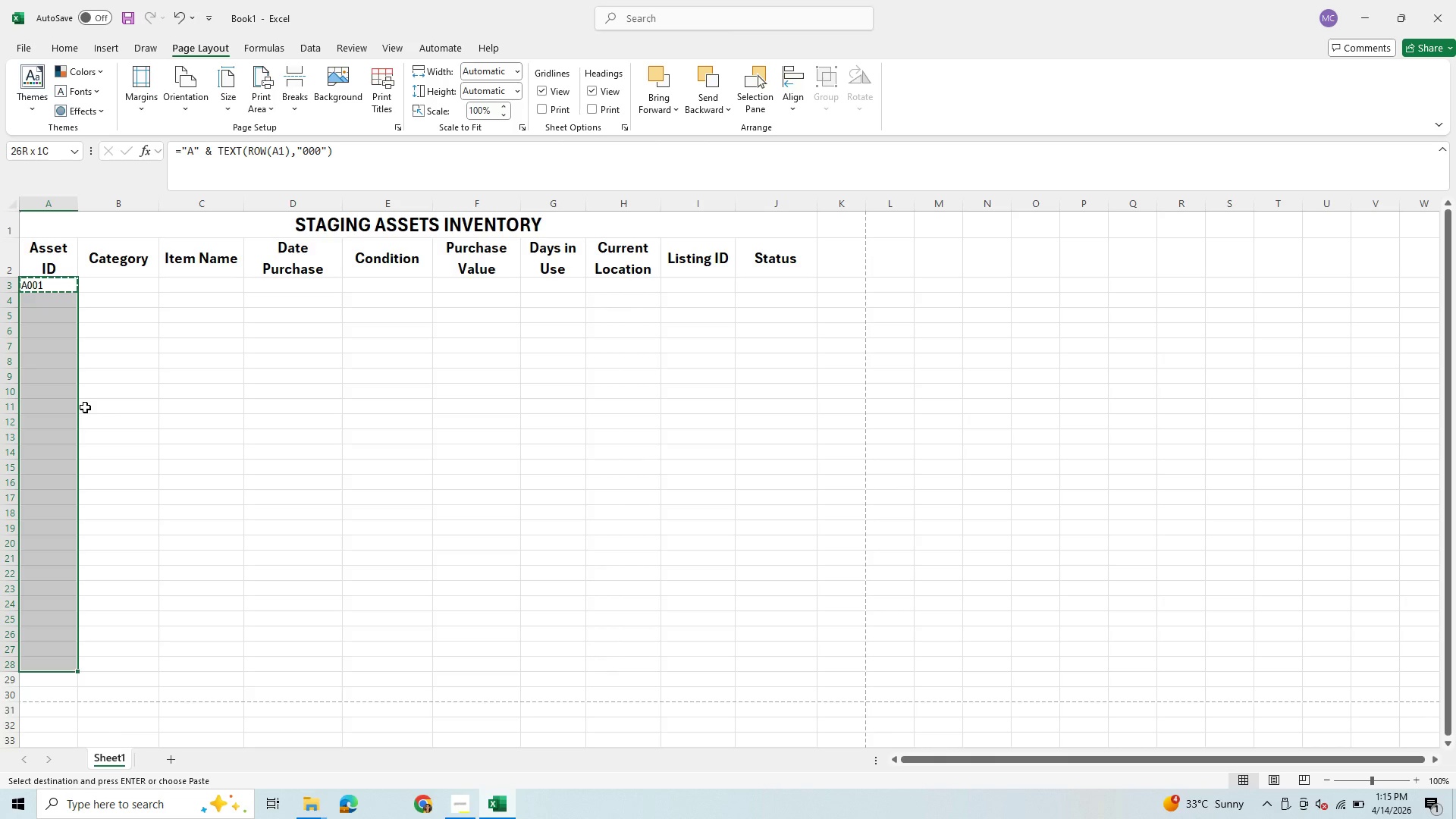 
key(Shift+ArrowDown)
 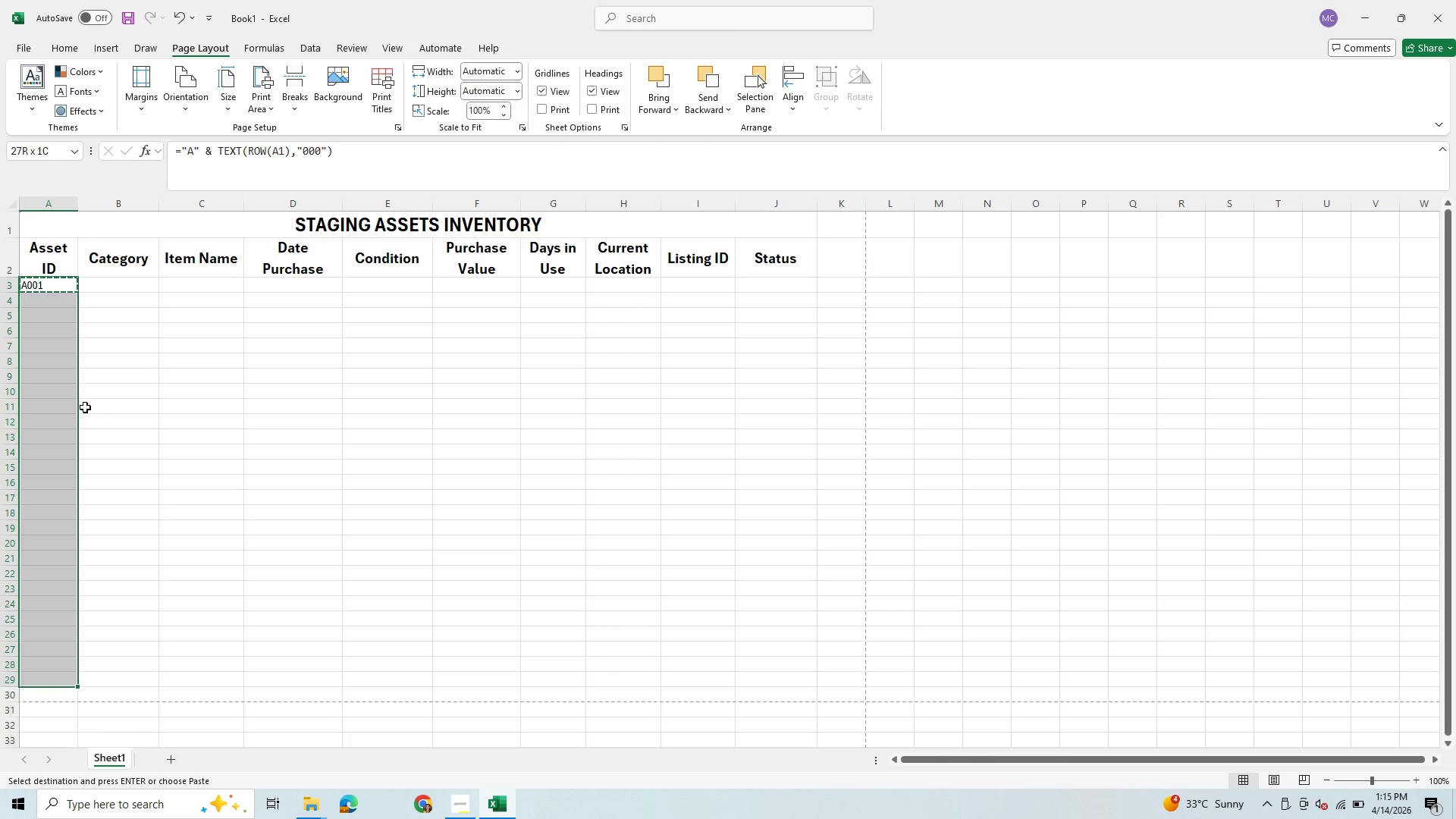 
key(Shift+ArrowDown)
 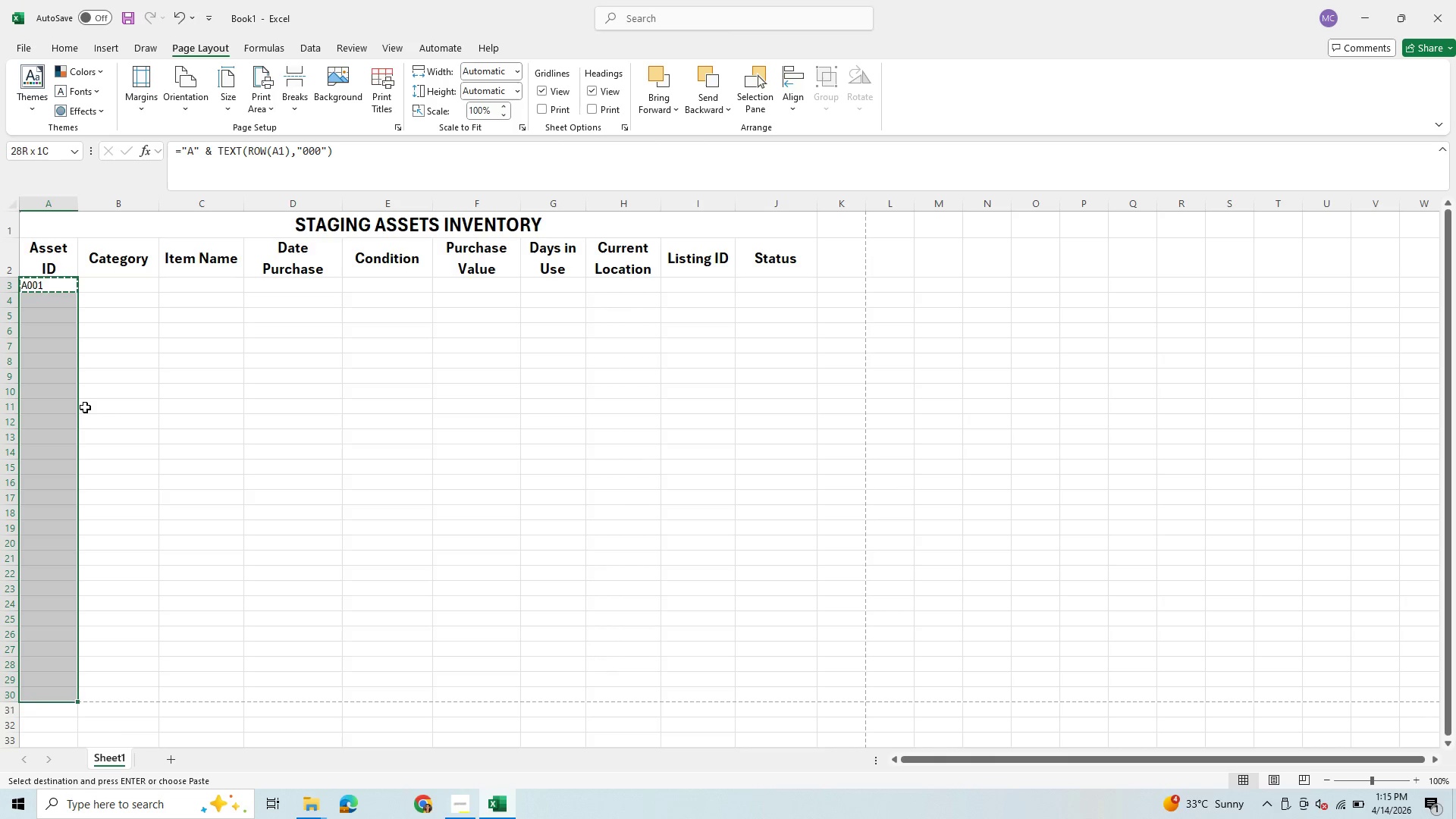 
key(Shift+ArrowDown)
 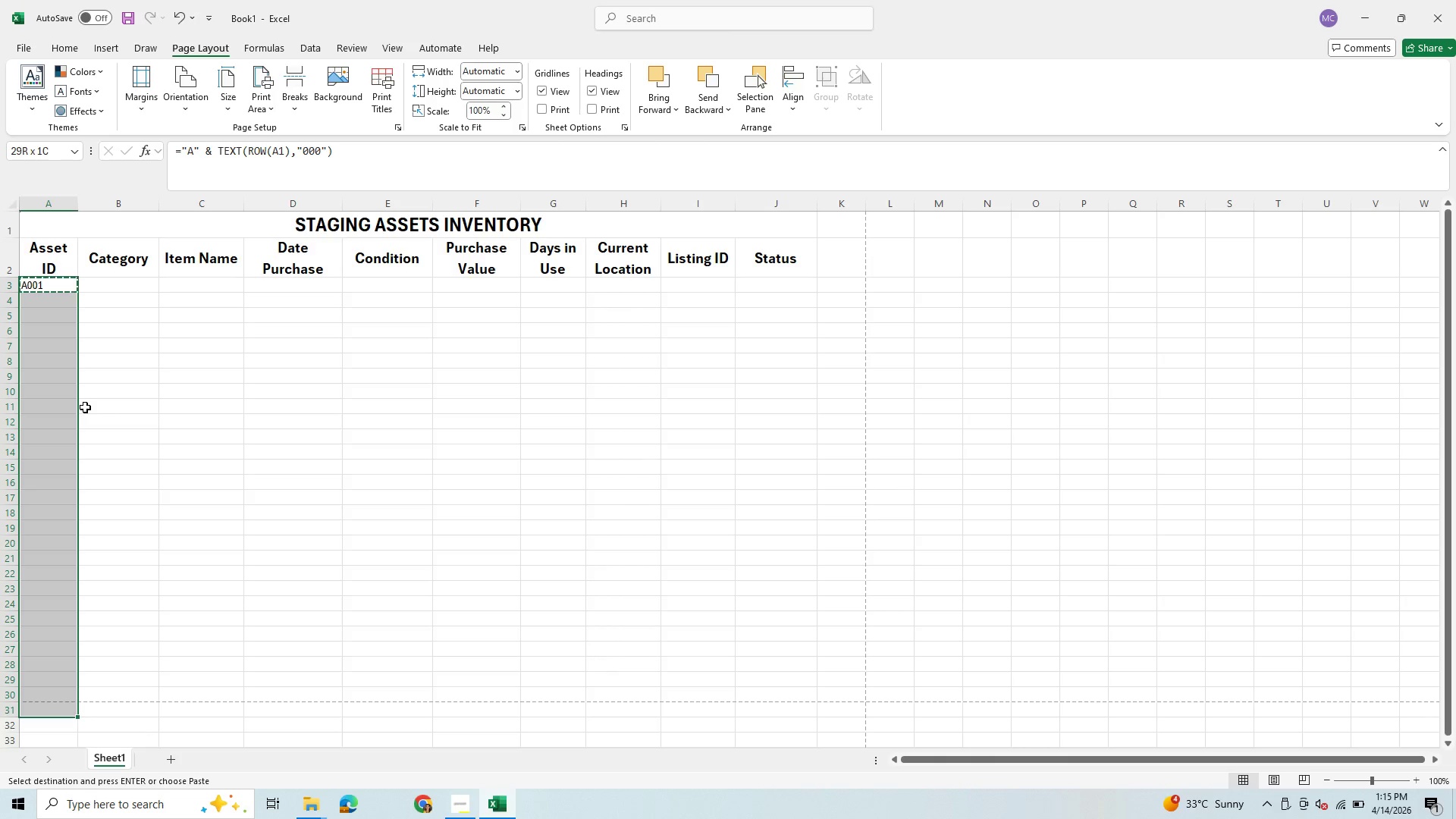 
key(Shift+ArrowDown)
 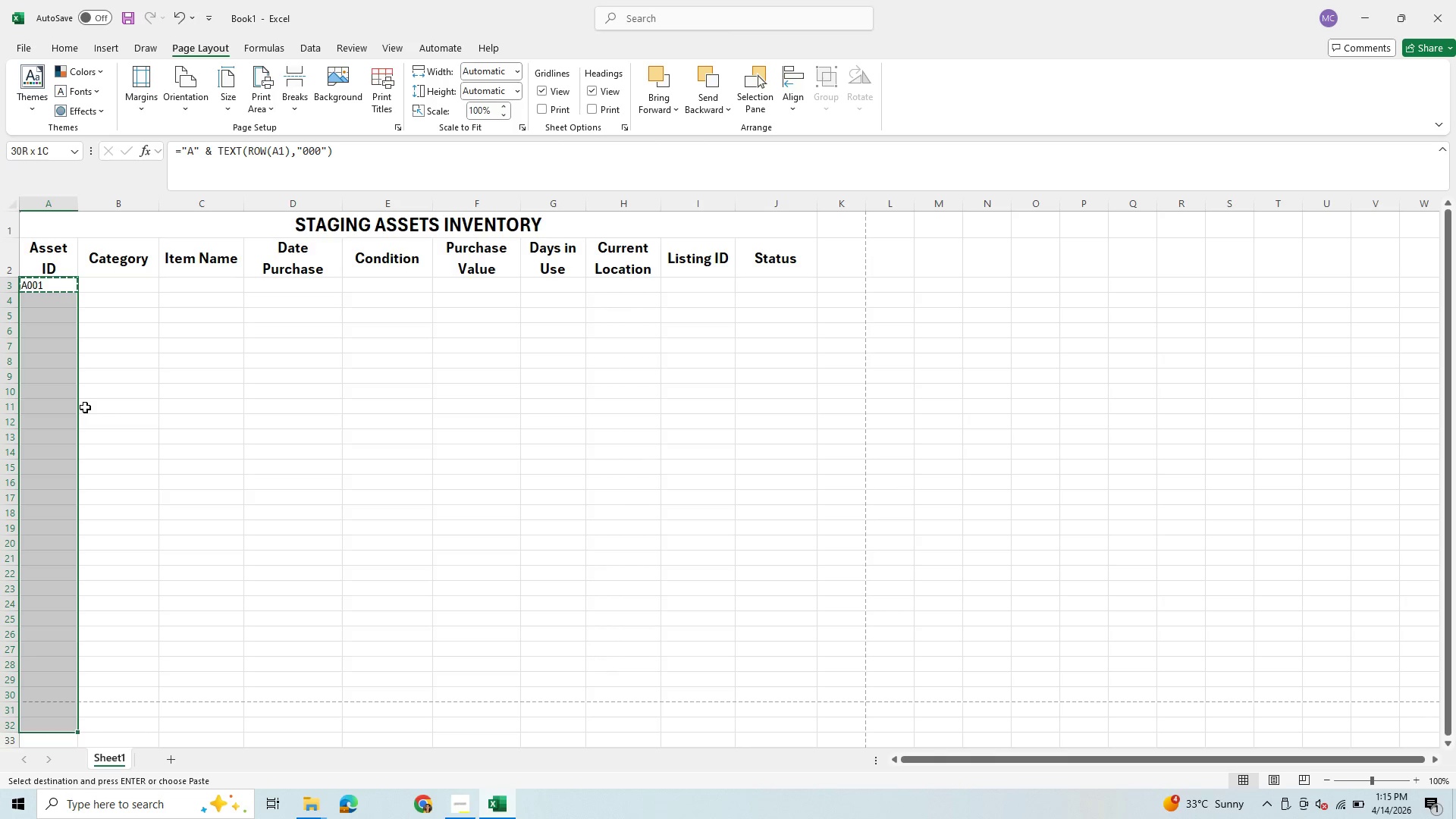 
key(Shift+ArrowDown)
 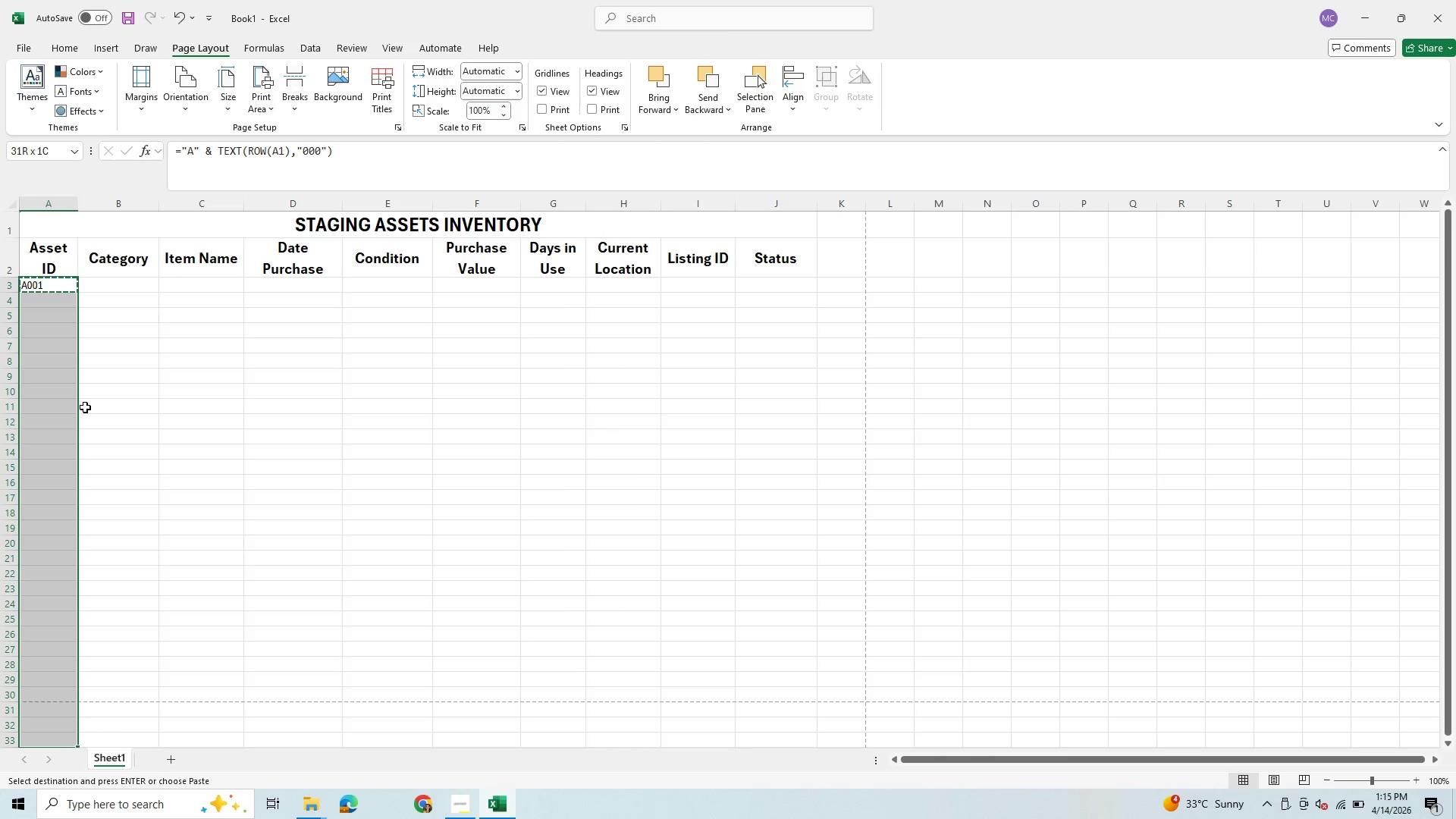 
key(Shift+ArrowDown)
 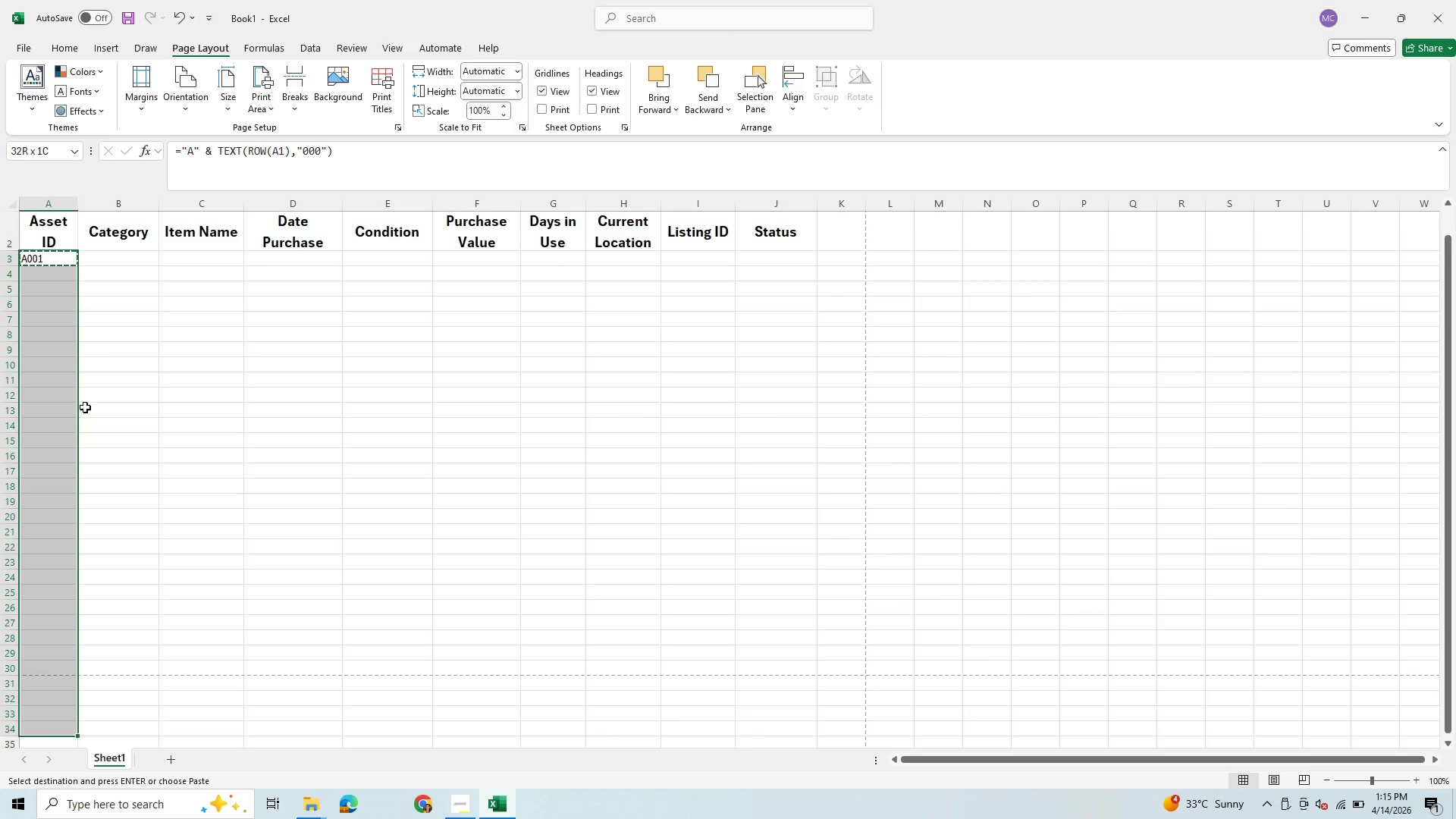 
key(Shift+ArrowDown)
 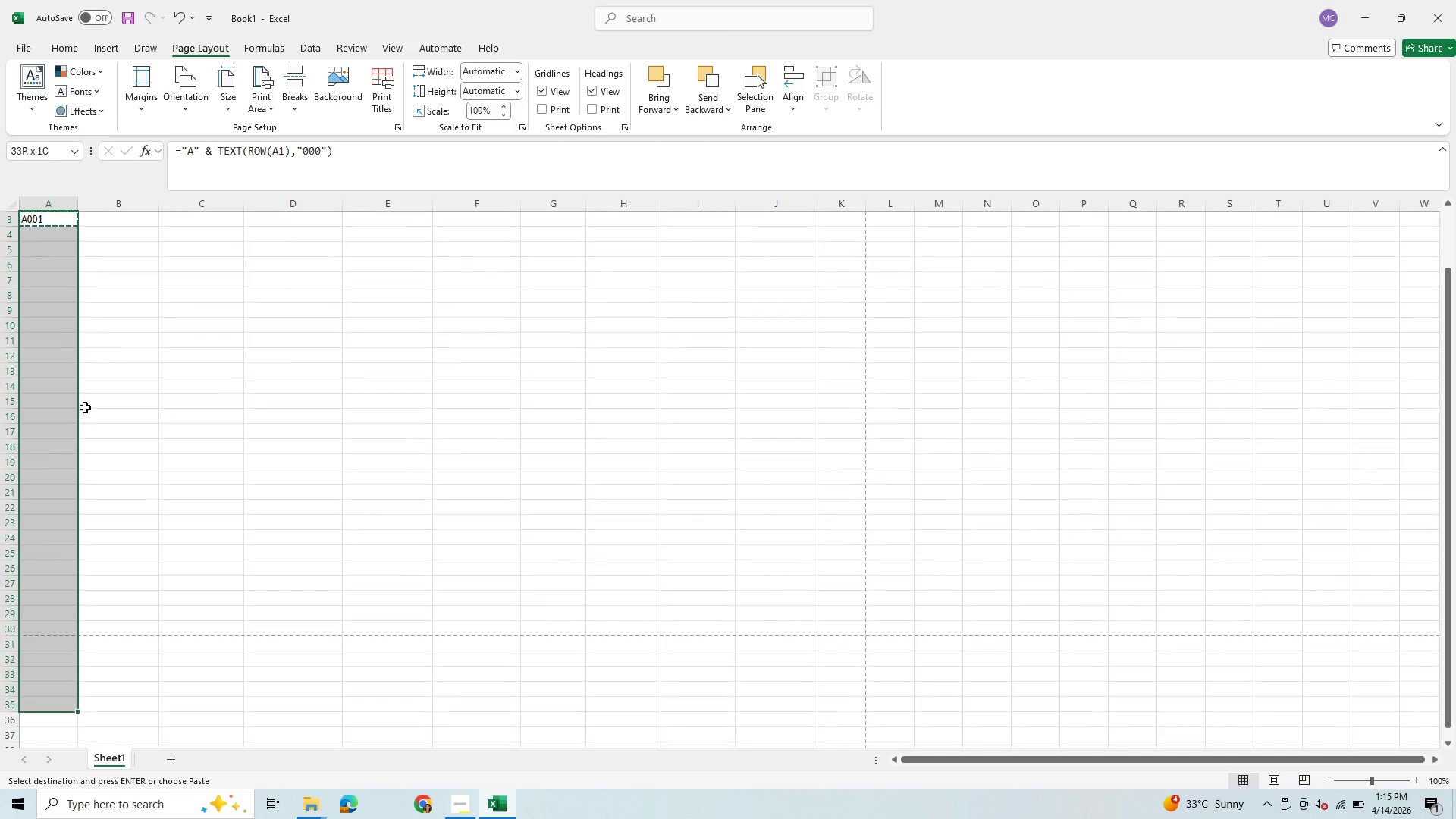 
key(Shift+ArrowDown)
 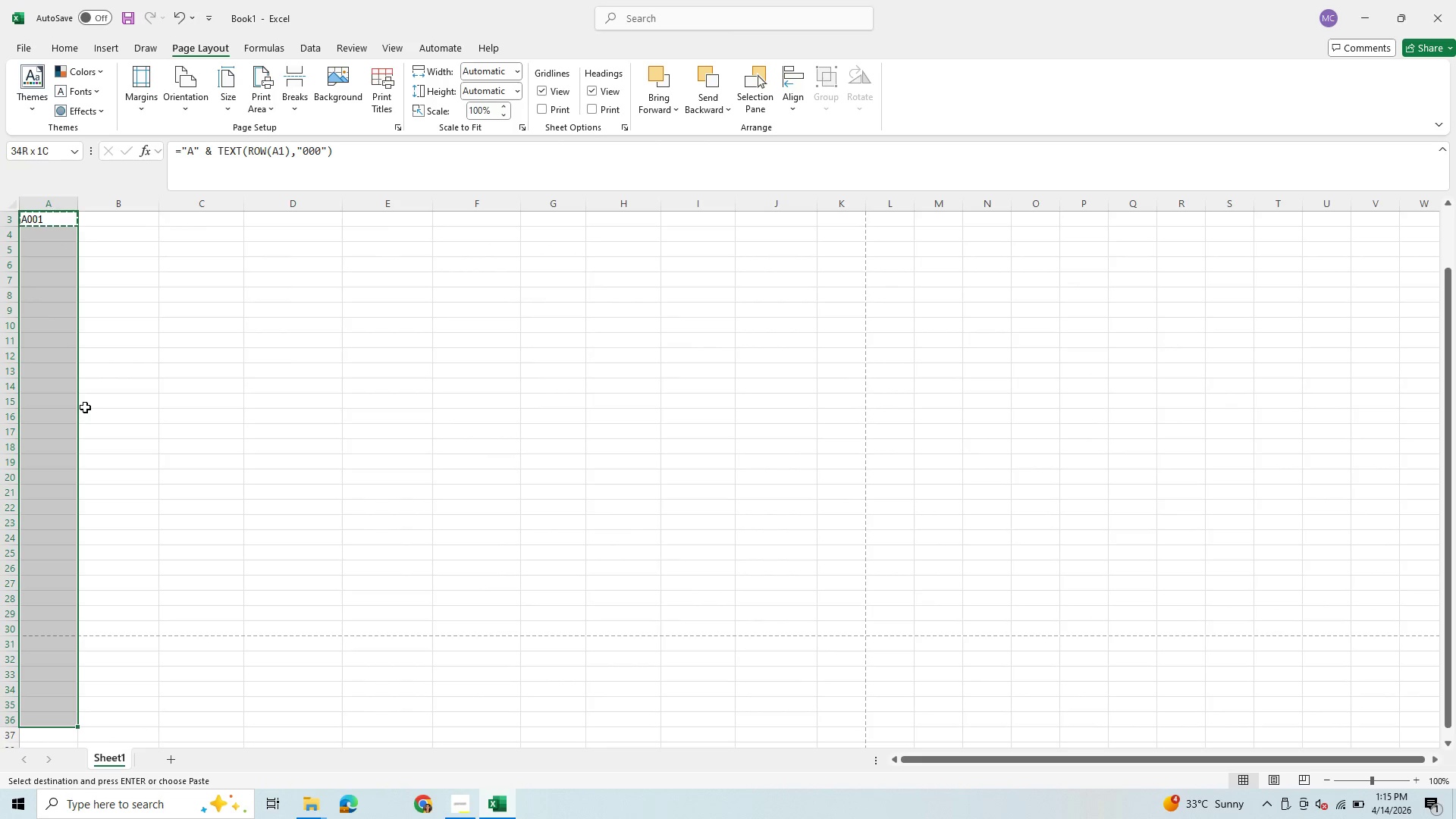 
key(Shift+ArrowDown)
 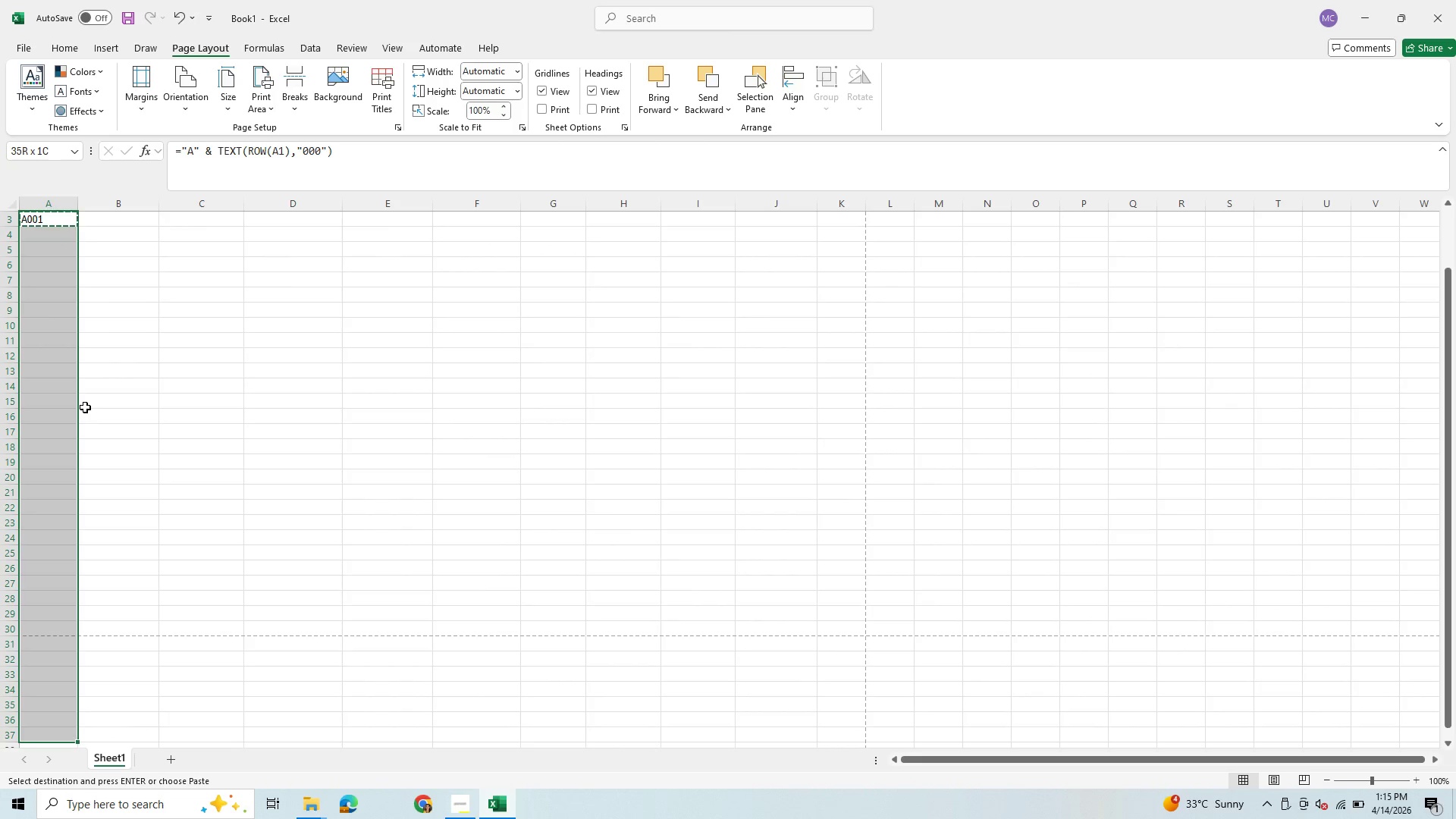 
key(Shift+ArrowDown)
 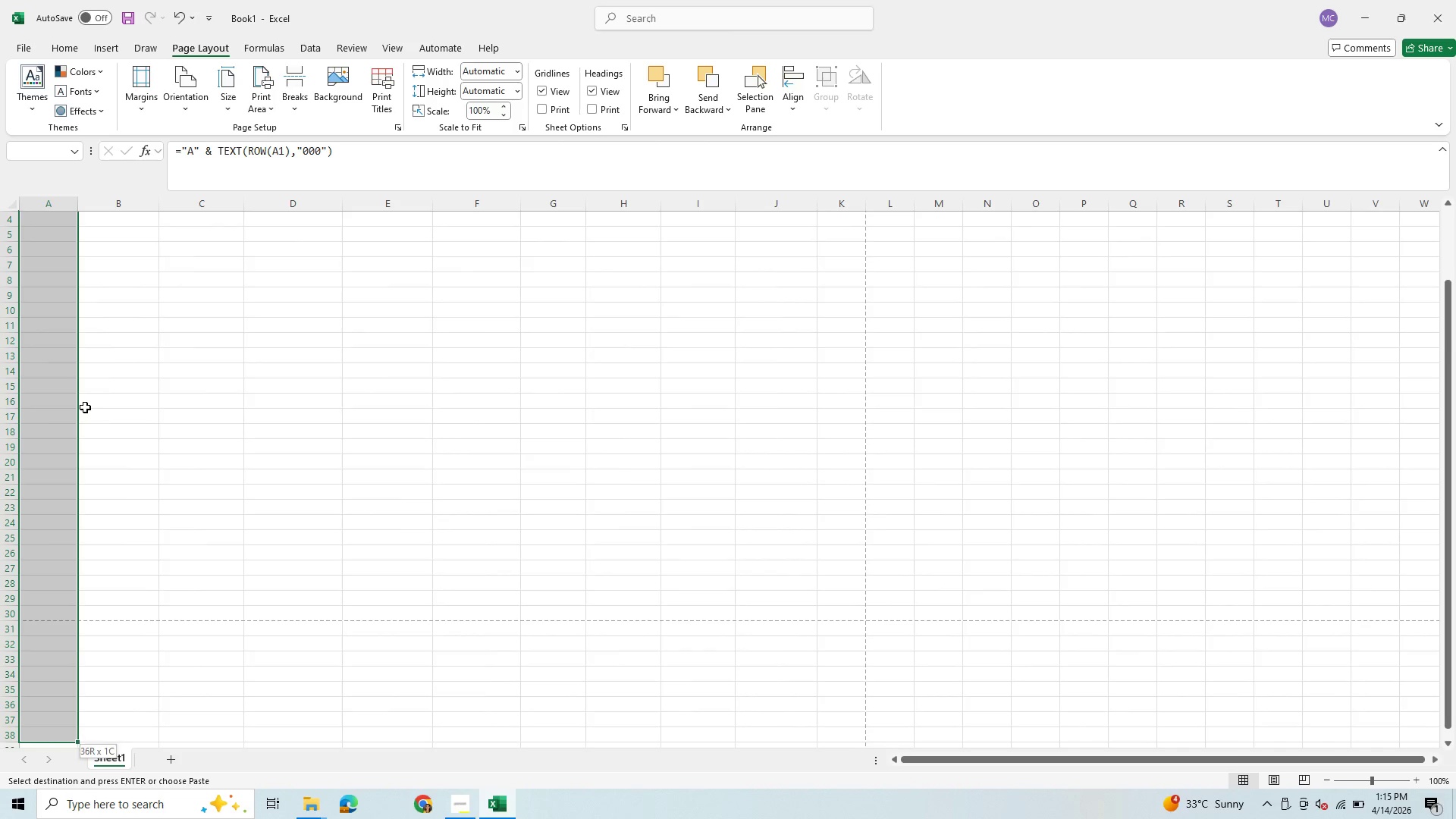 
key(Shift+ArrowDown)
 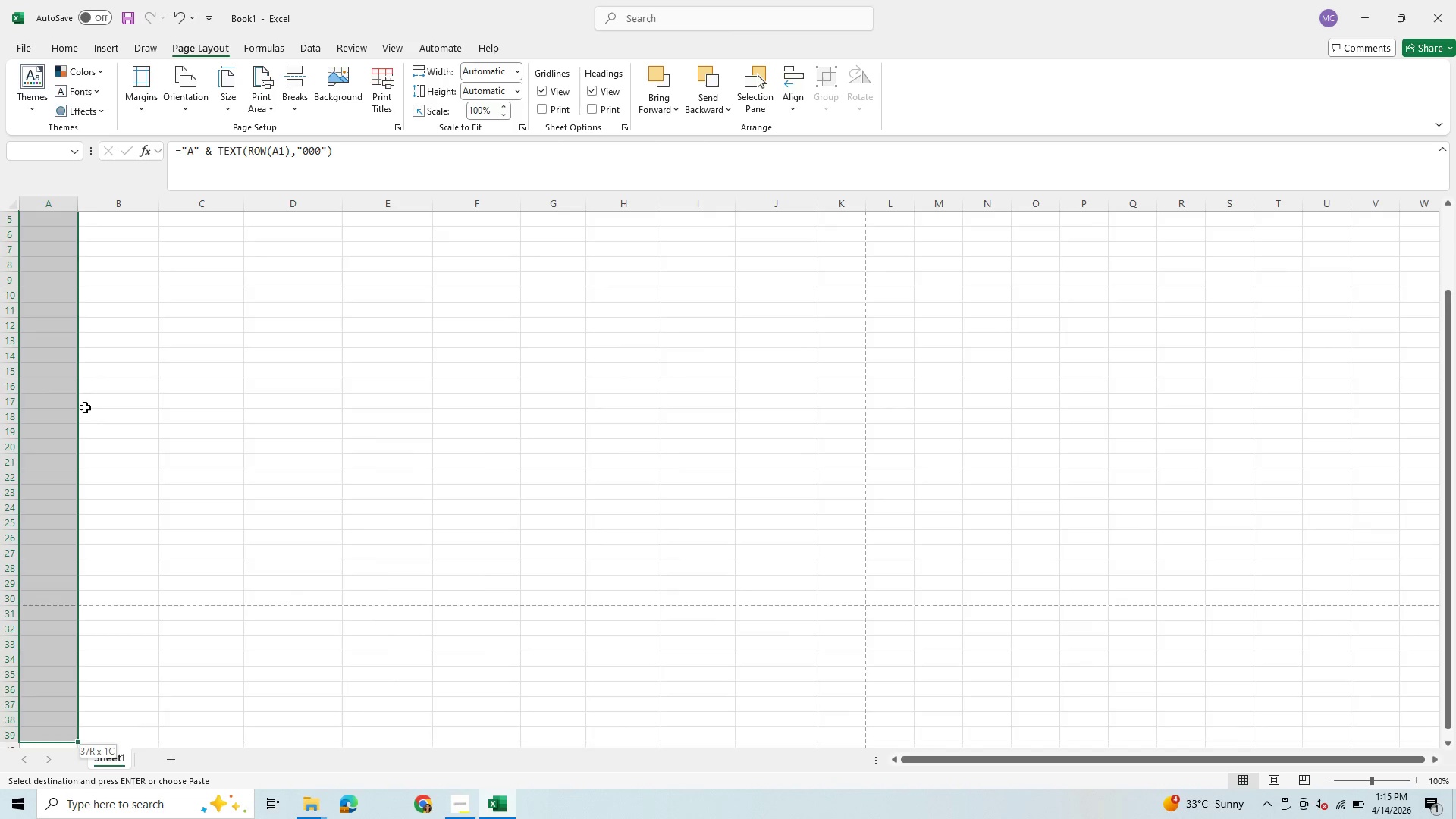 
key(Shift+ArrowDown)
 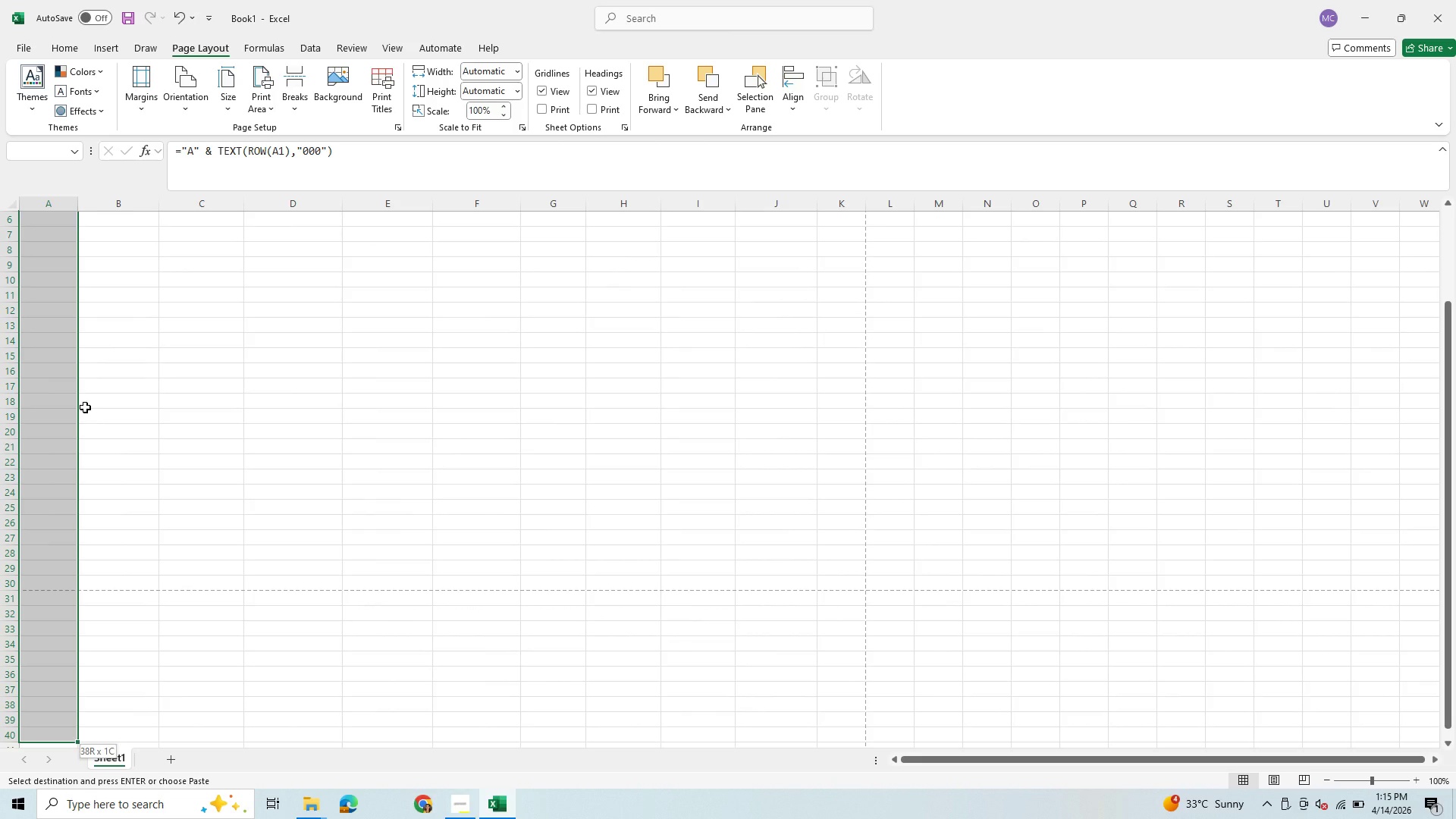 
key(Shift+ArrowDown)
 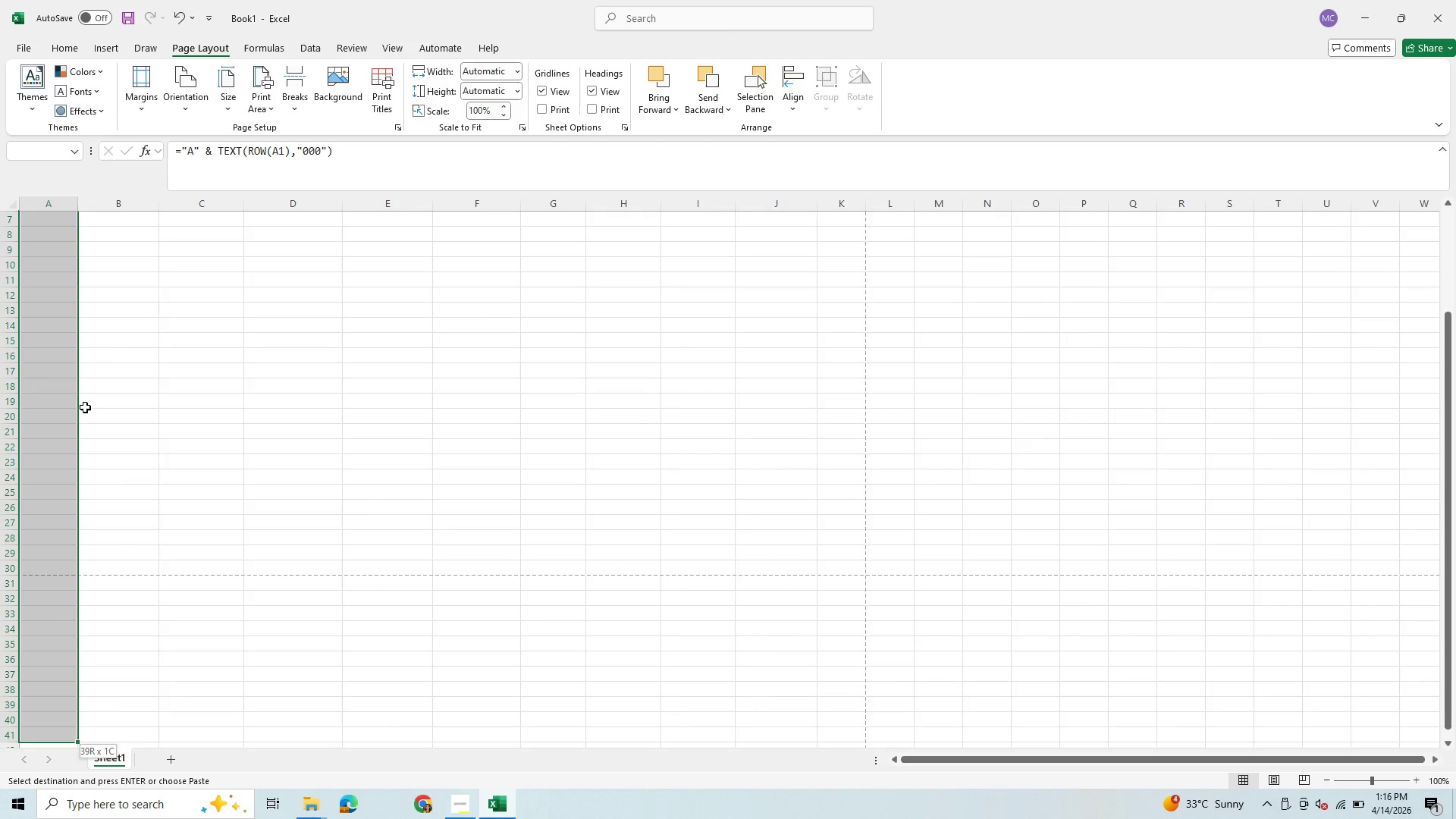 
key(Shift+ArrowDown)
 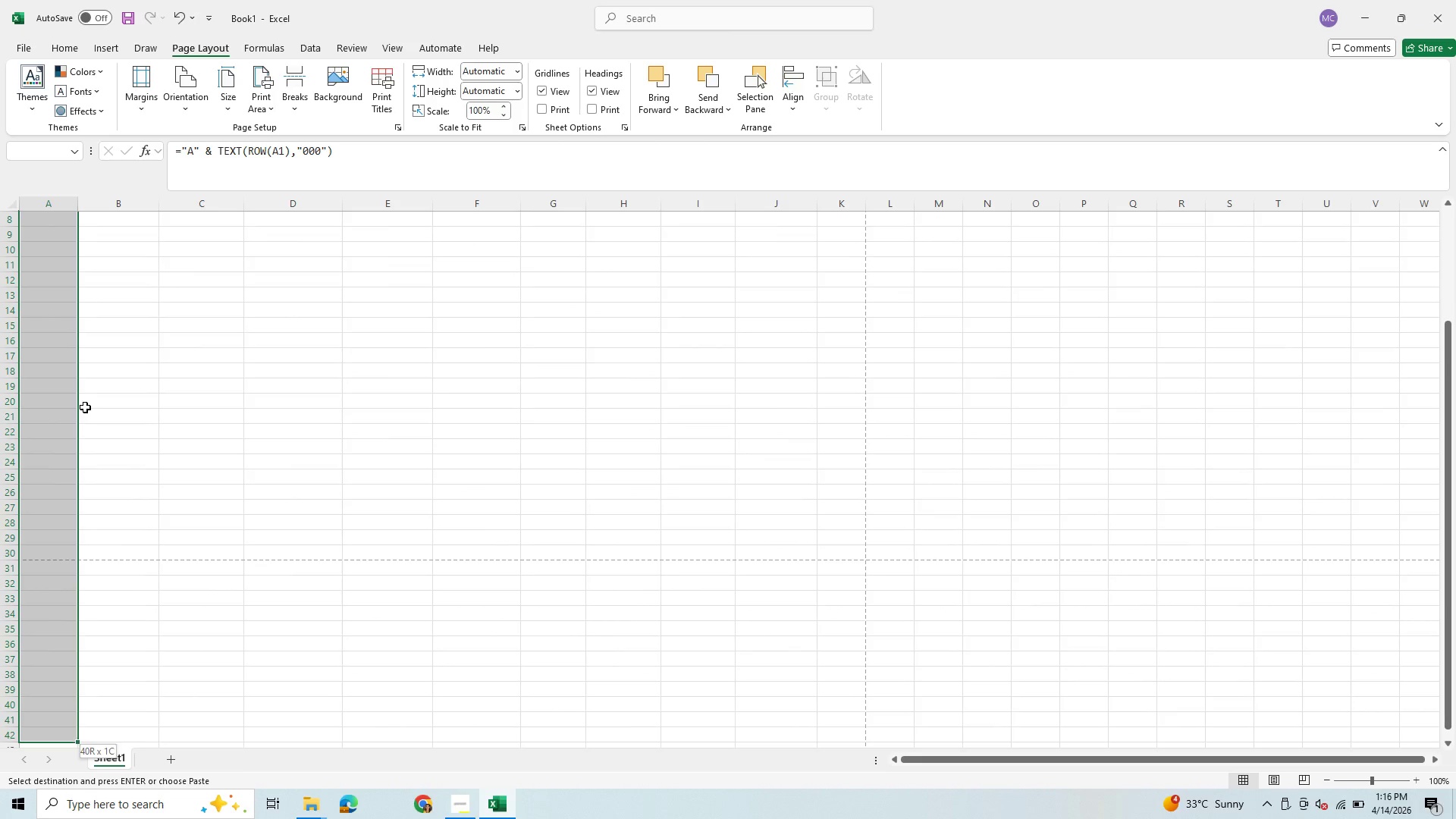 
key(Control+V)
 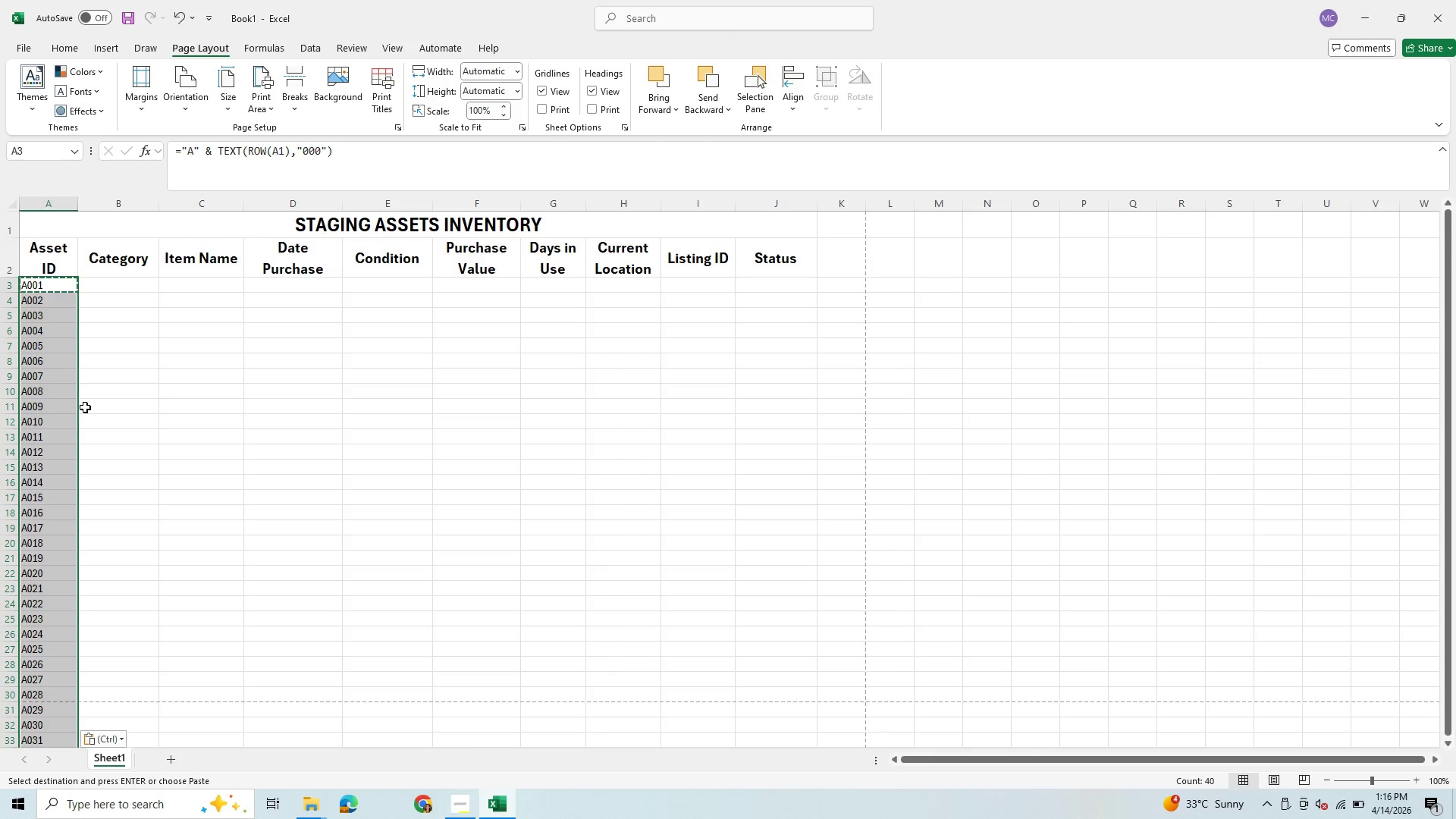 
wait(9.48)
 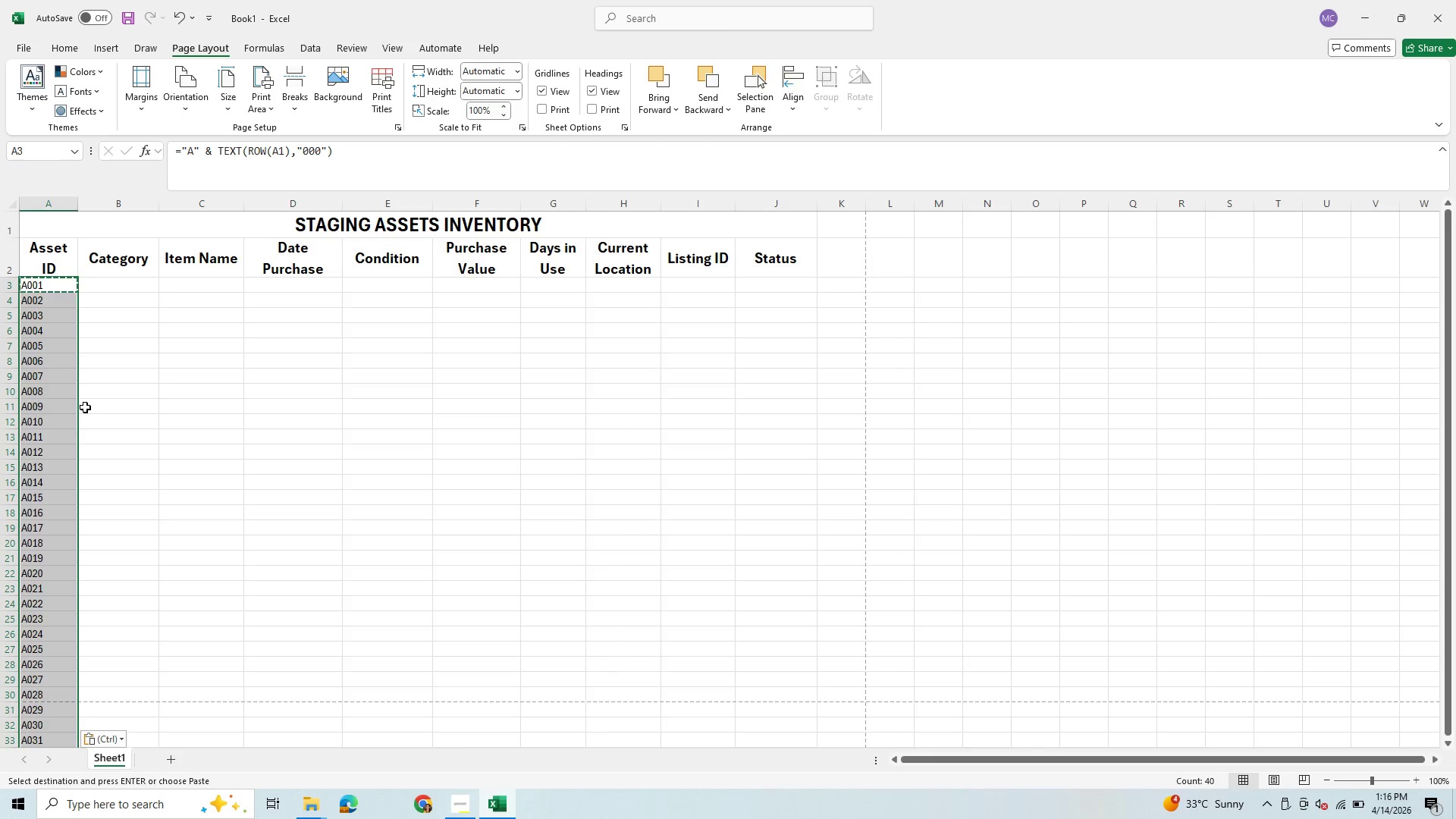 
key(Enter)
 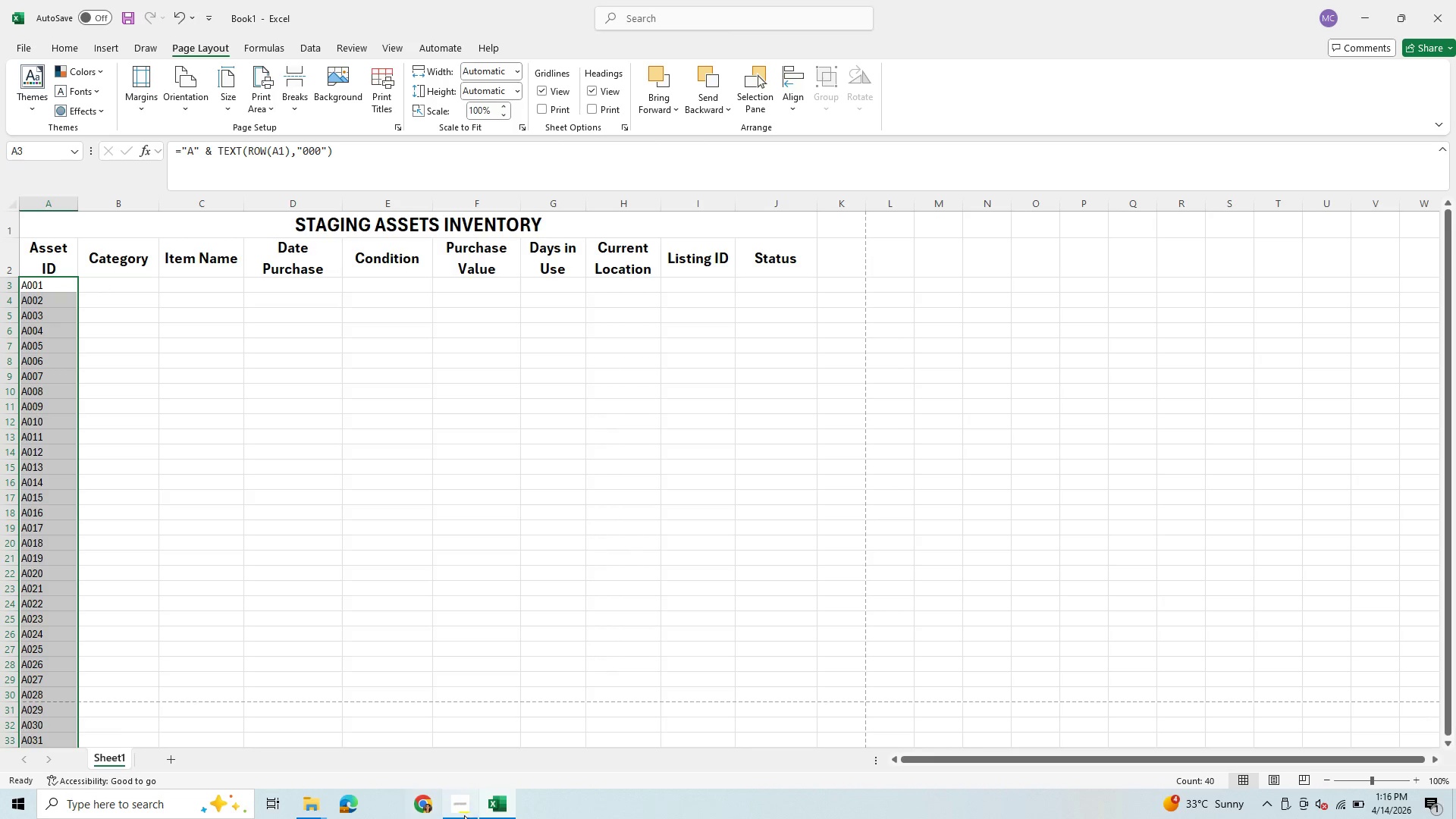 
left_click([450, 803])